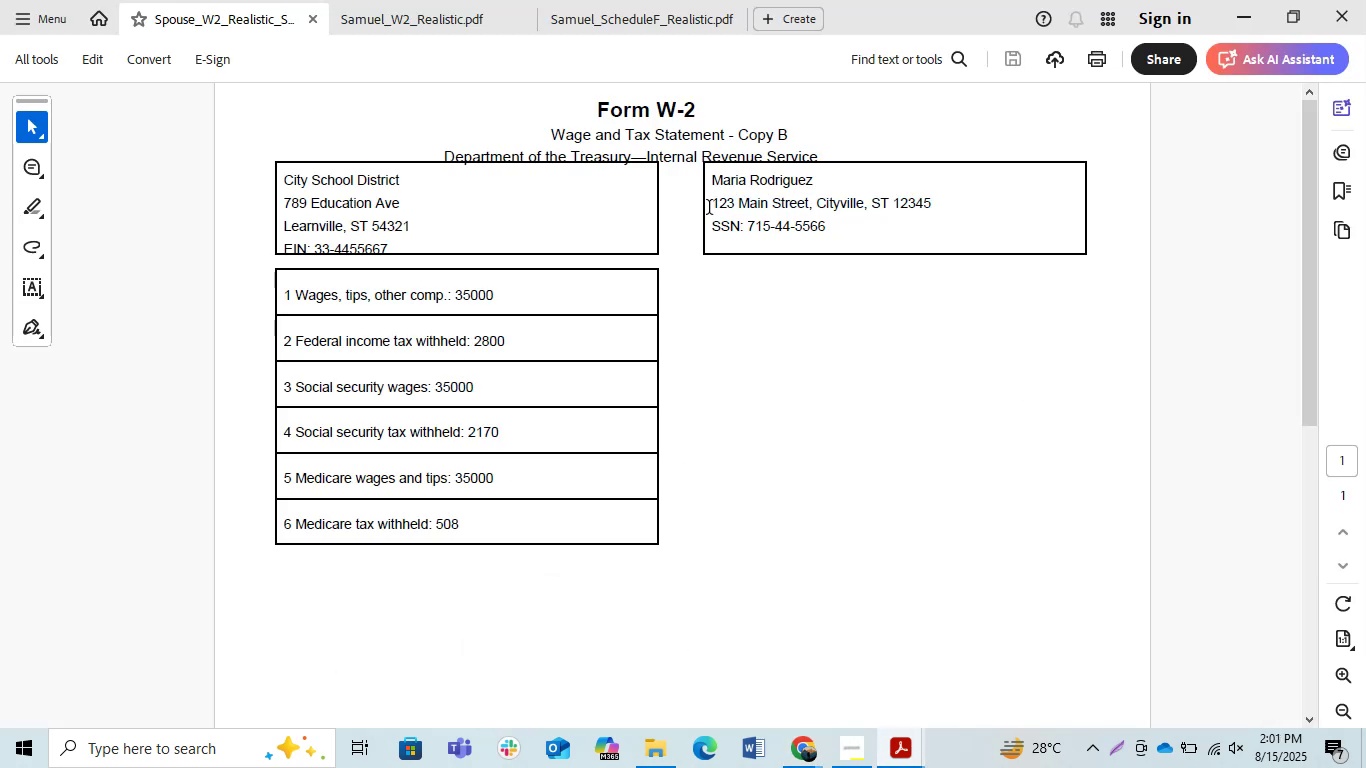 
wait(7.16)
 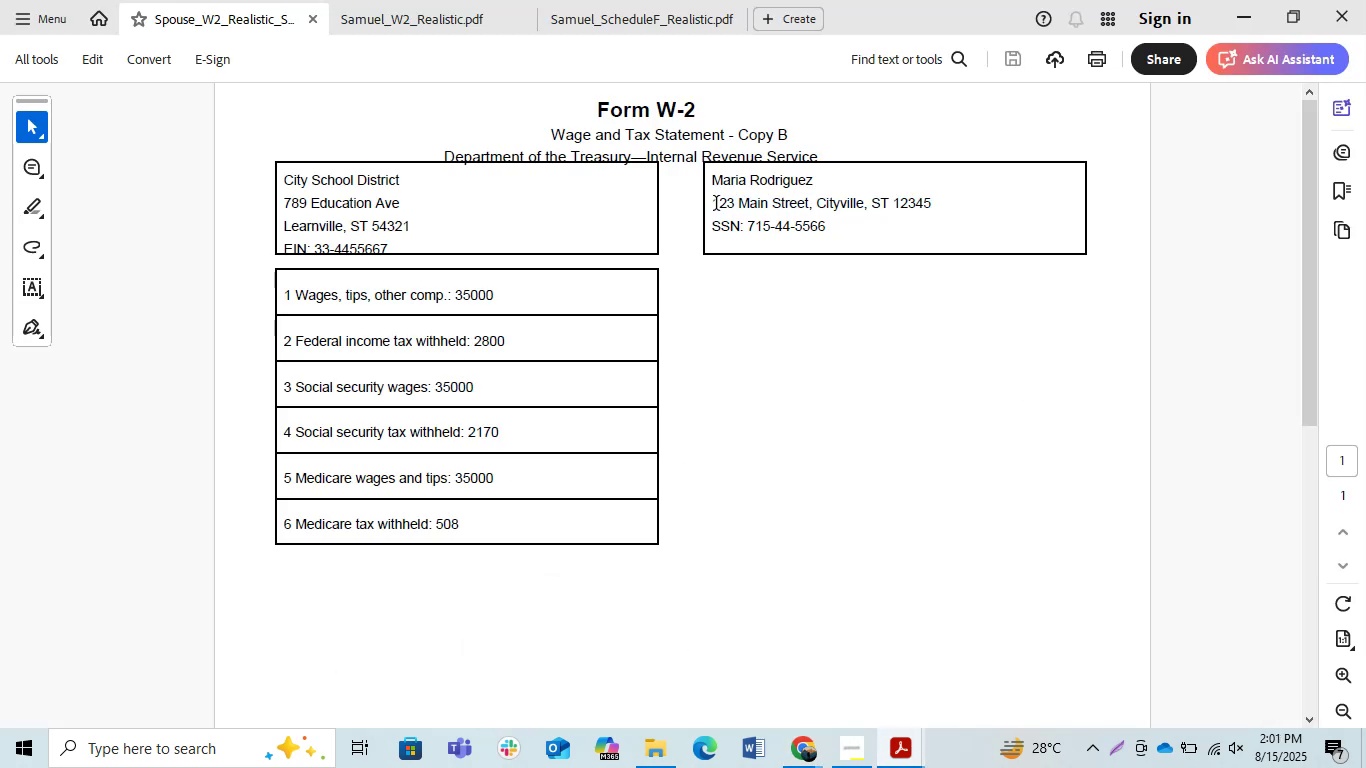 
key(Control+C)
 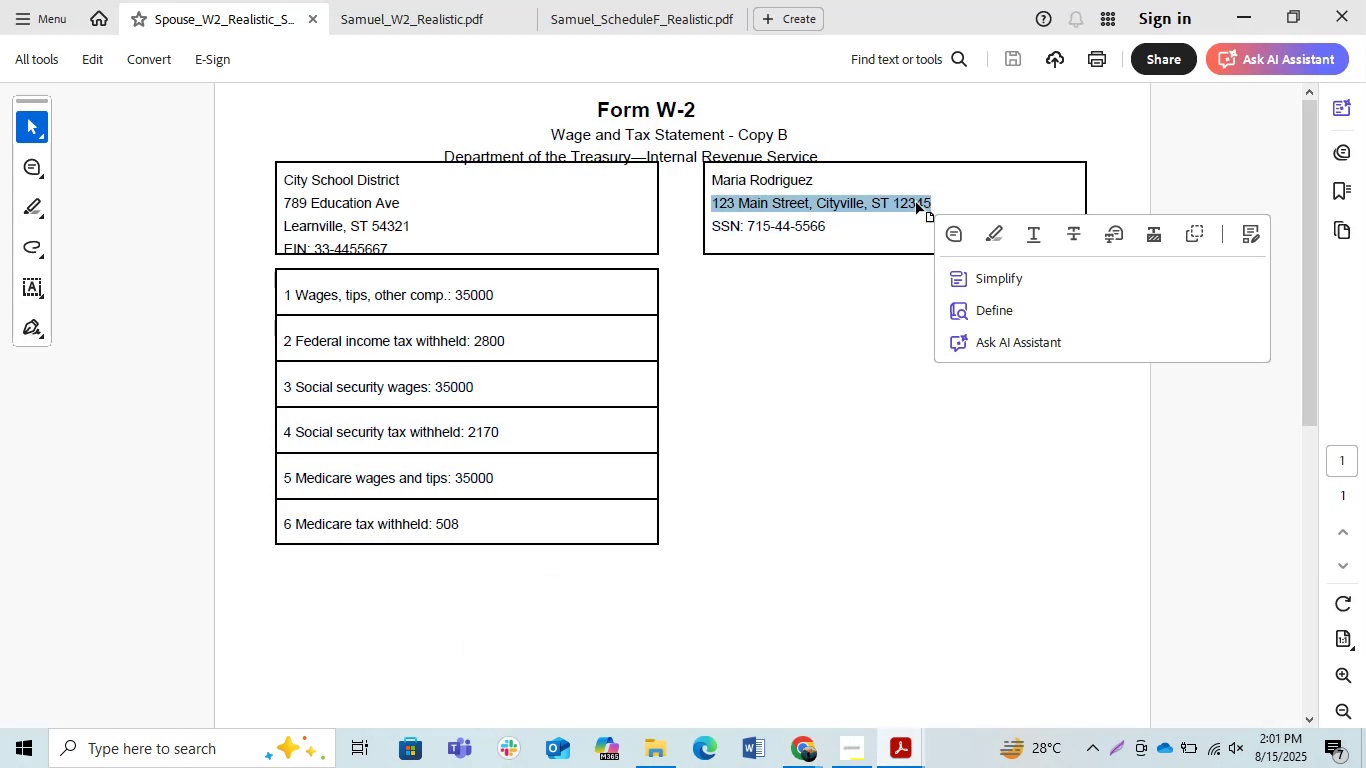 
key(Control+C)
 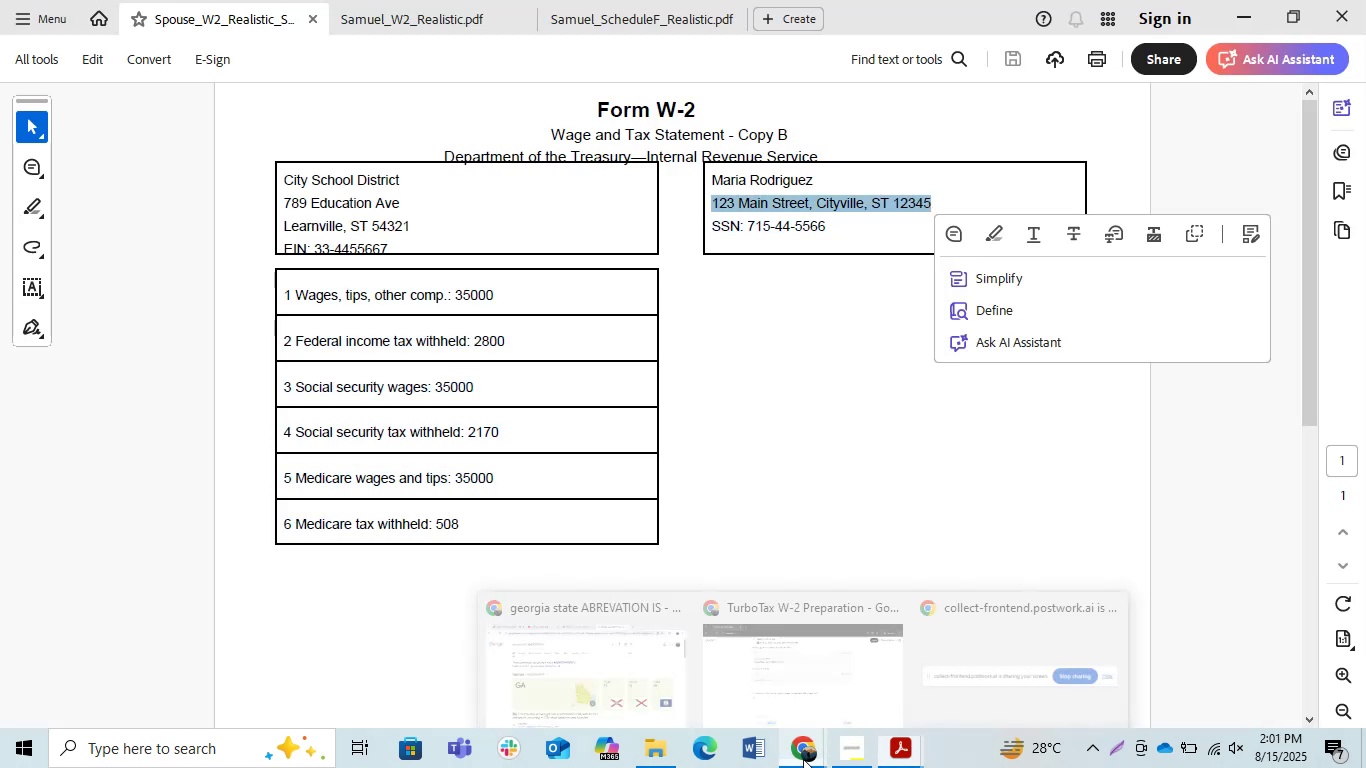 
double_click([922, 669])
 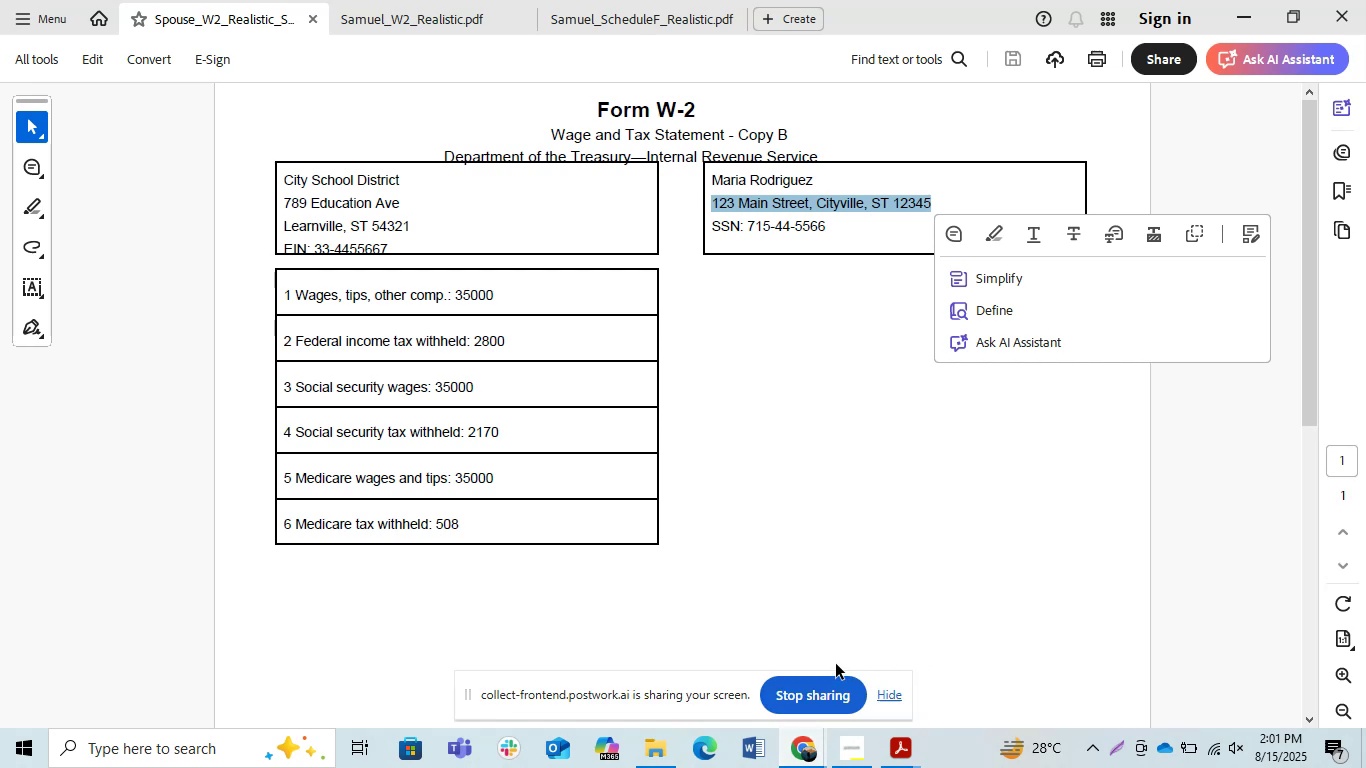 
triple_click([836, 664])
 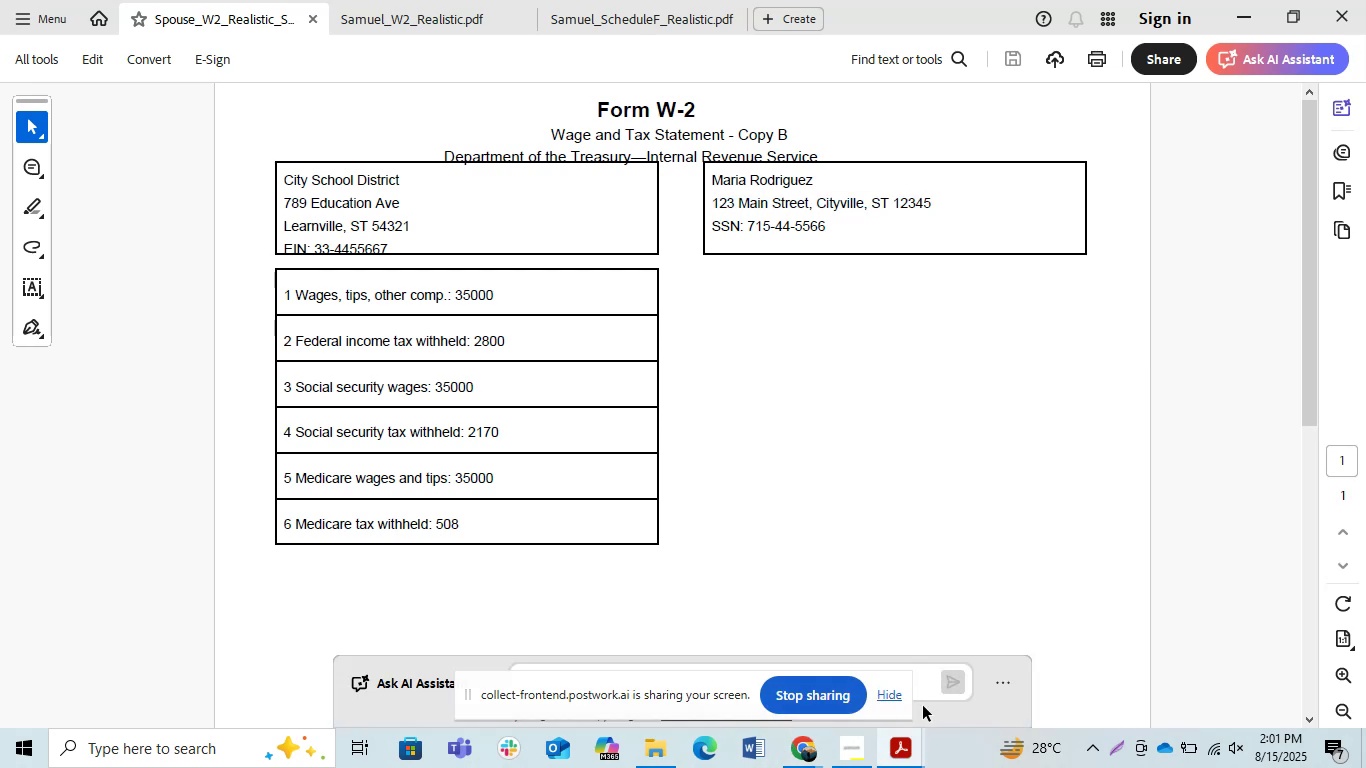 
left_click([895, 697])
 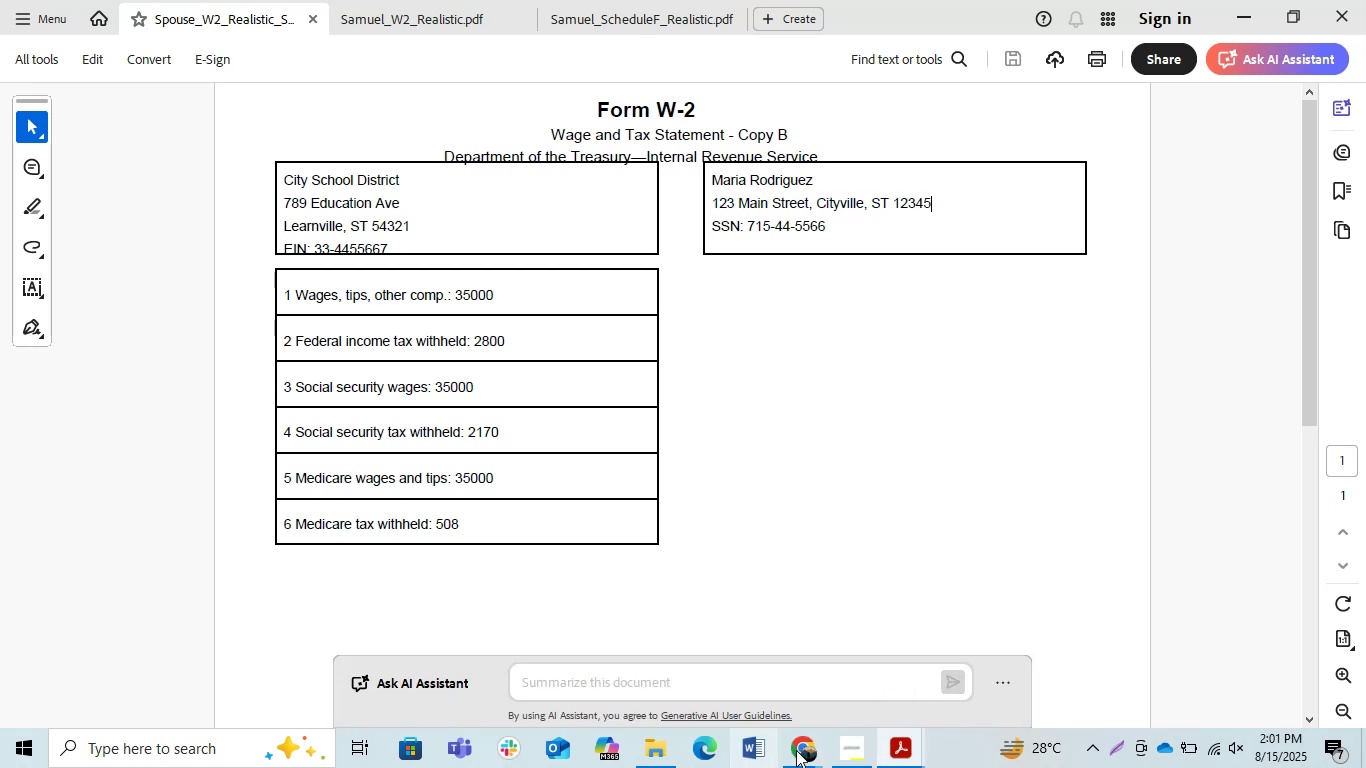 
left_click([811, 752])
 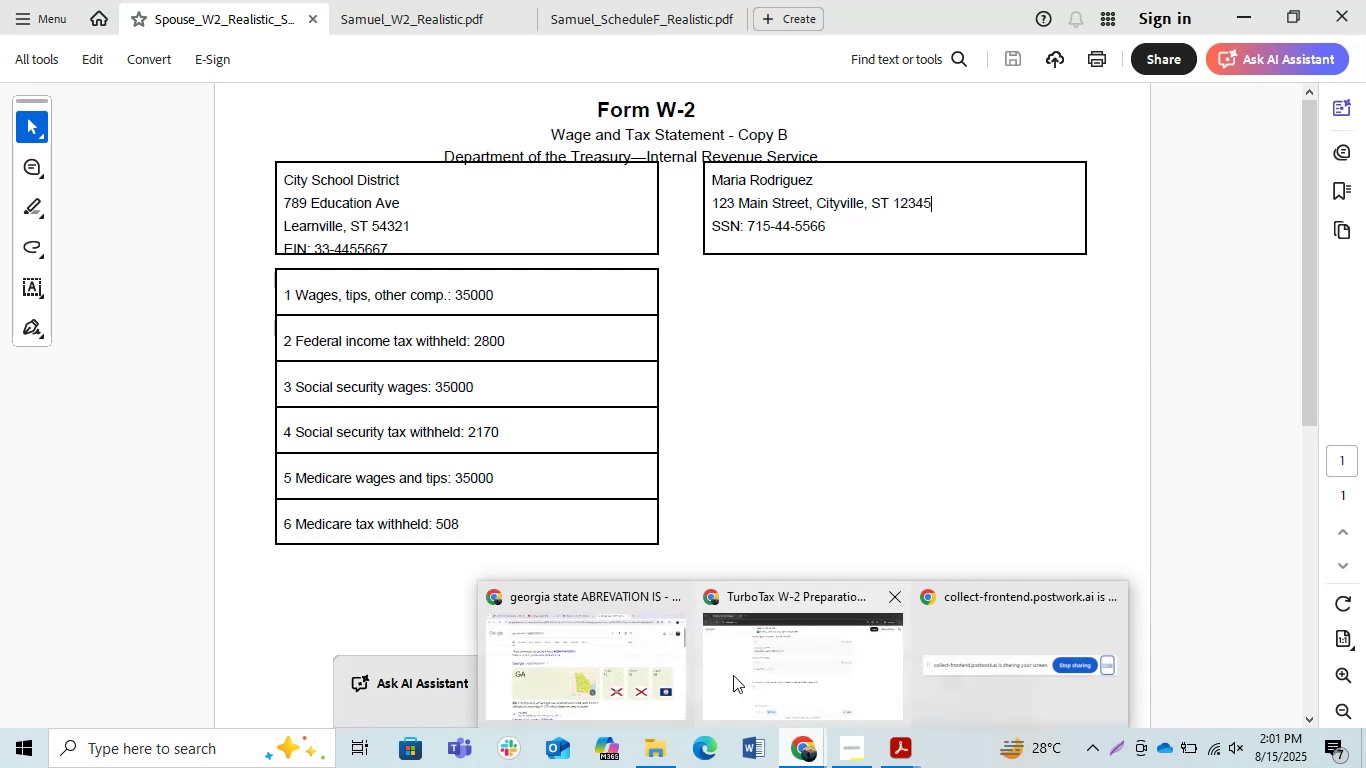 
left_click([733, 675])
 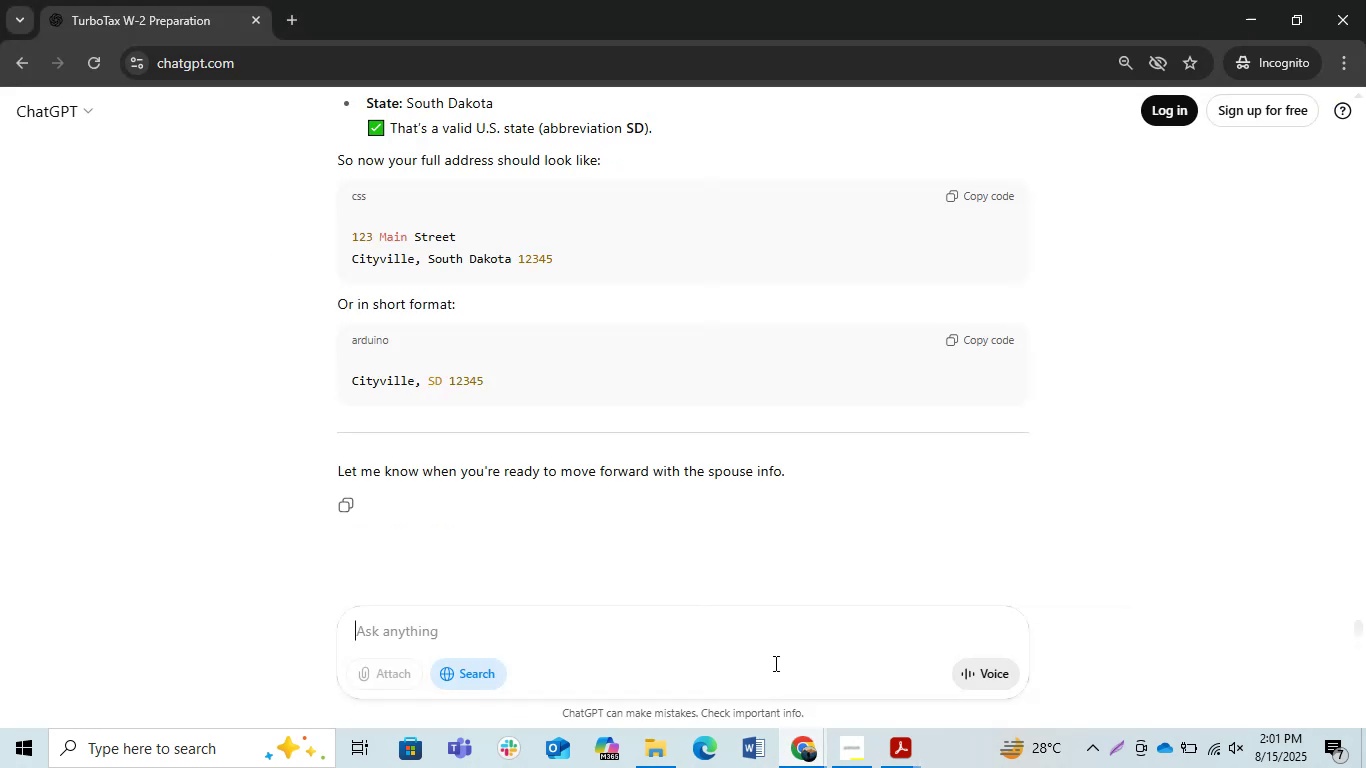 
key(Control+V)
 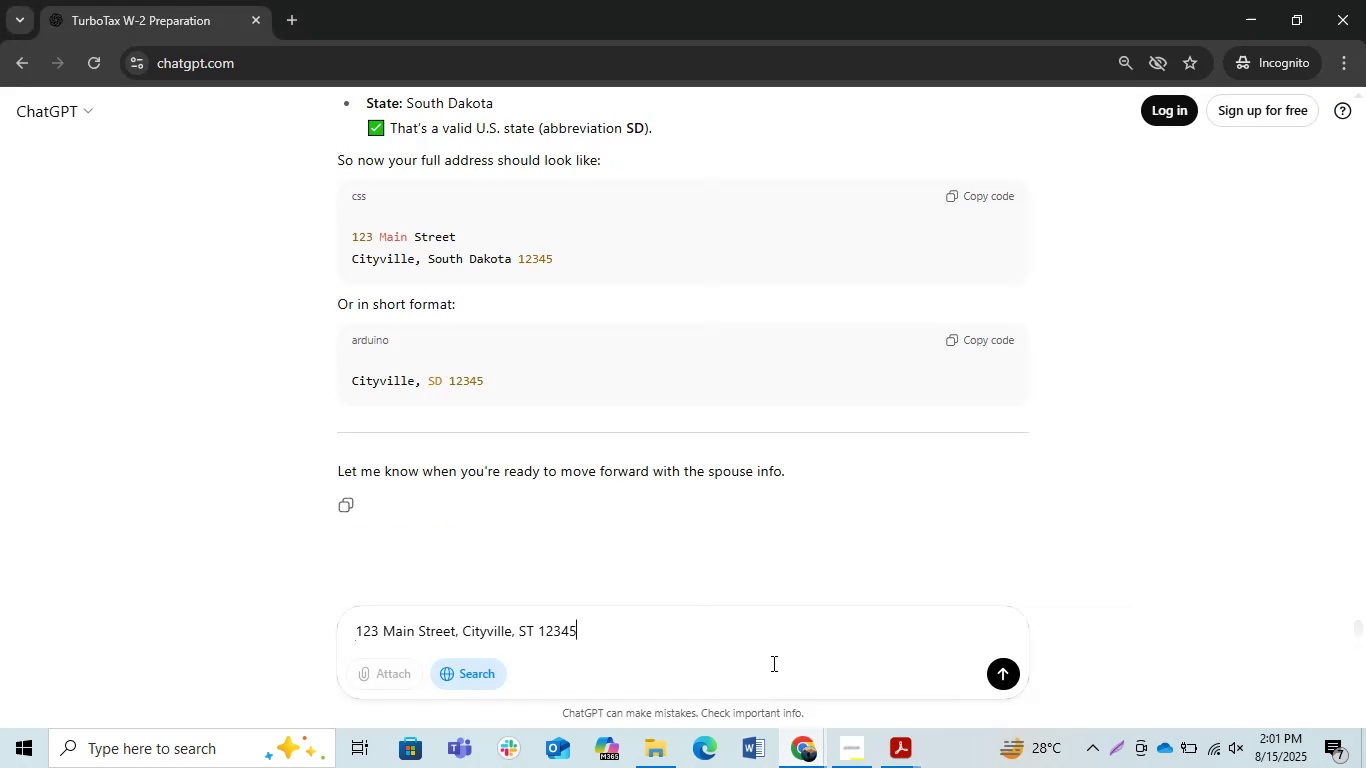 
type( GIVE ME ADDRESSS )
key(Backspace)
key(Backspace)
type( T)
key(Backspace)
type(OF GEORGEA )
 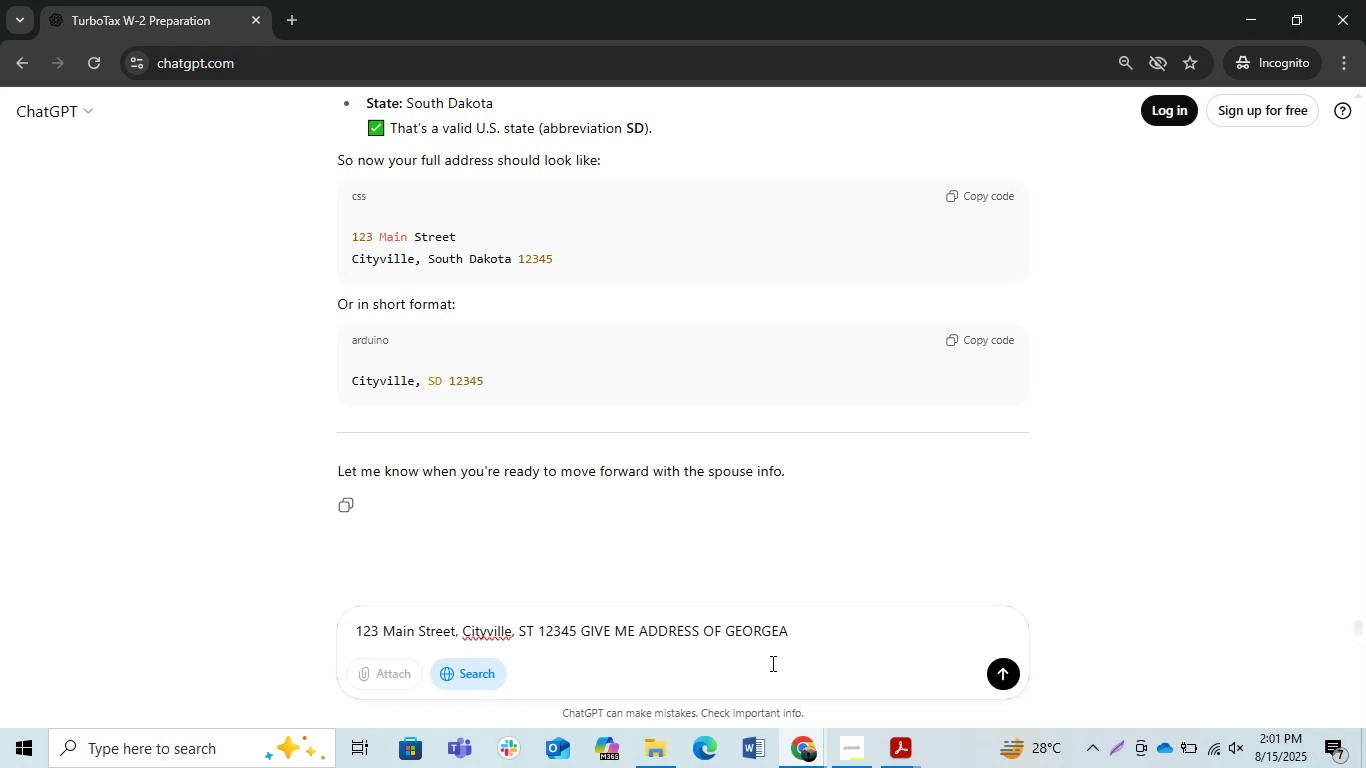 
wait(6.48)
 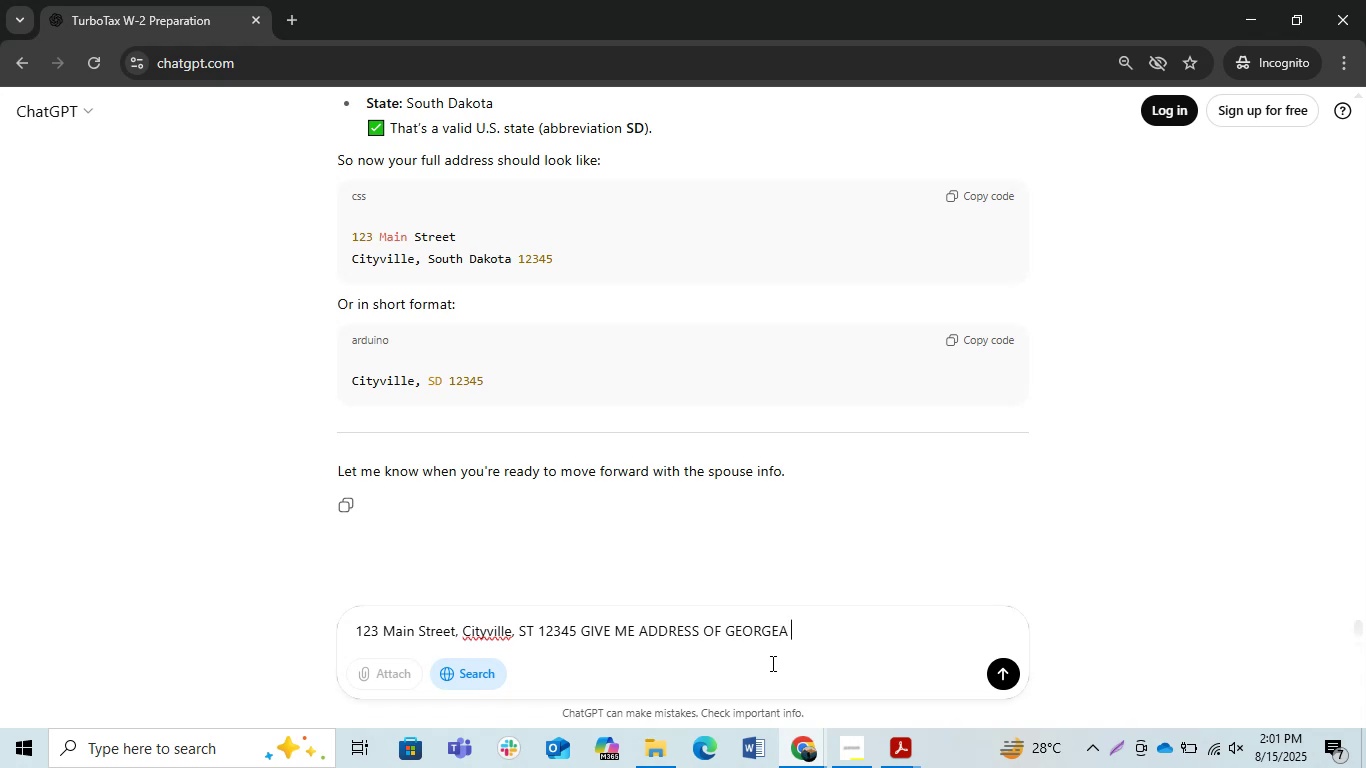 
type(JUST LIKE DUMMY ADDRESS)
 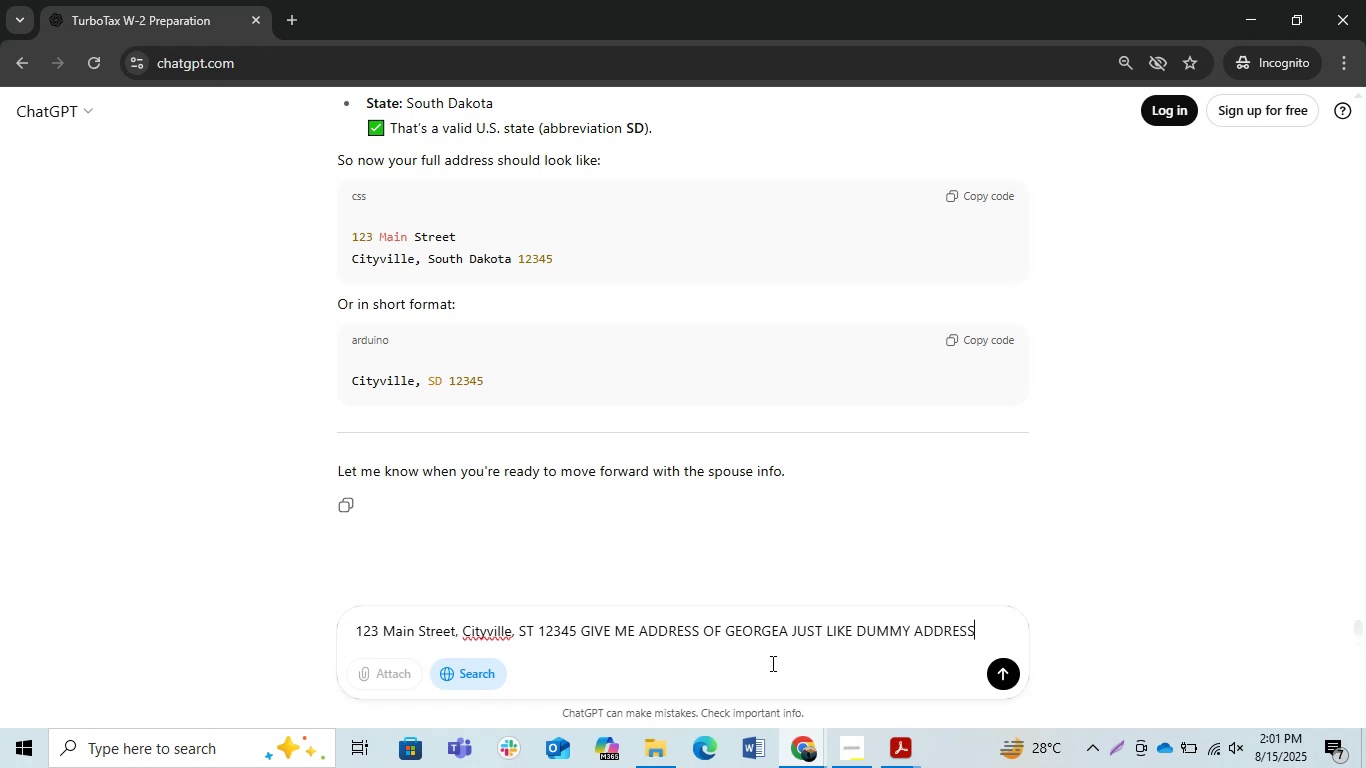 
key(Enter)
 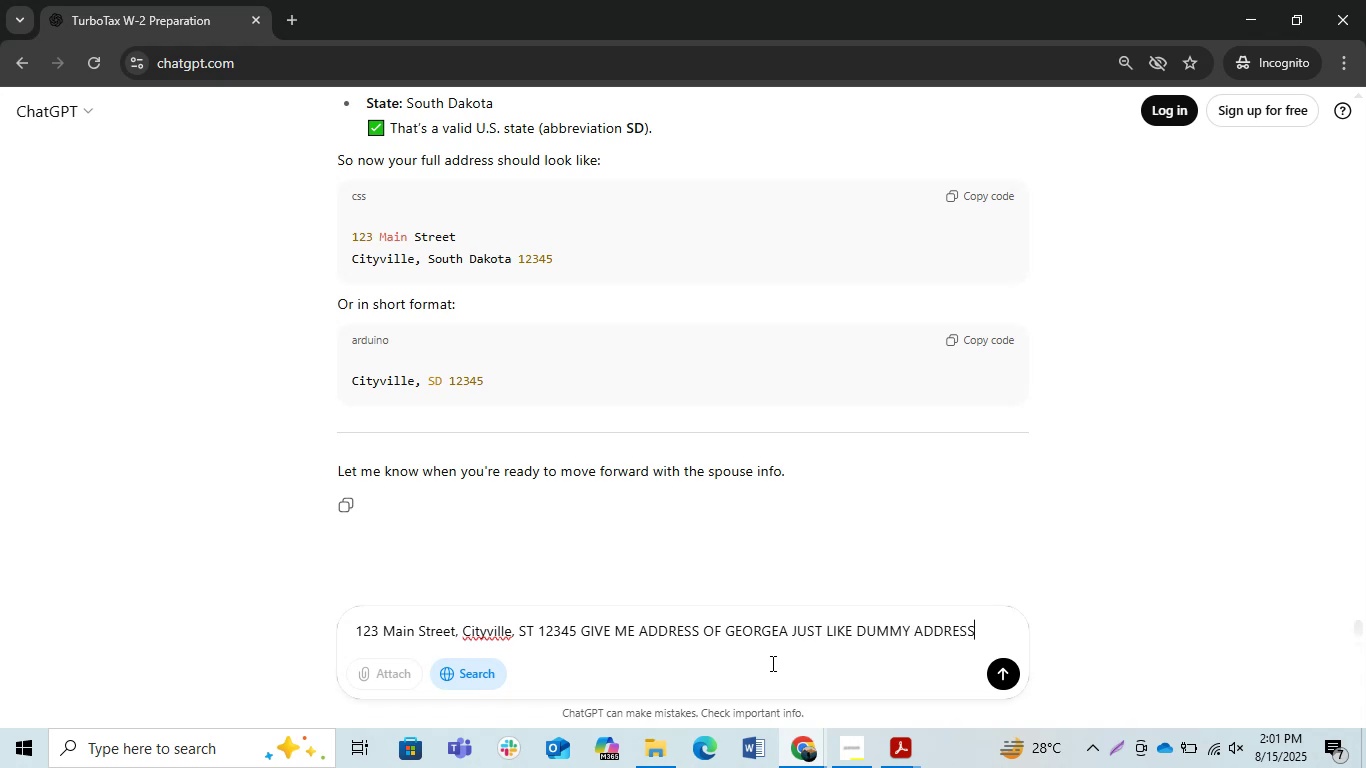 
key(Enter)
 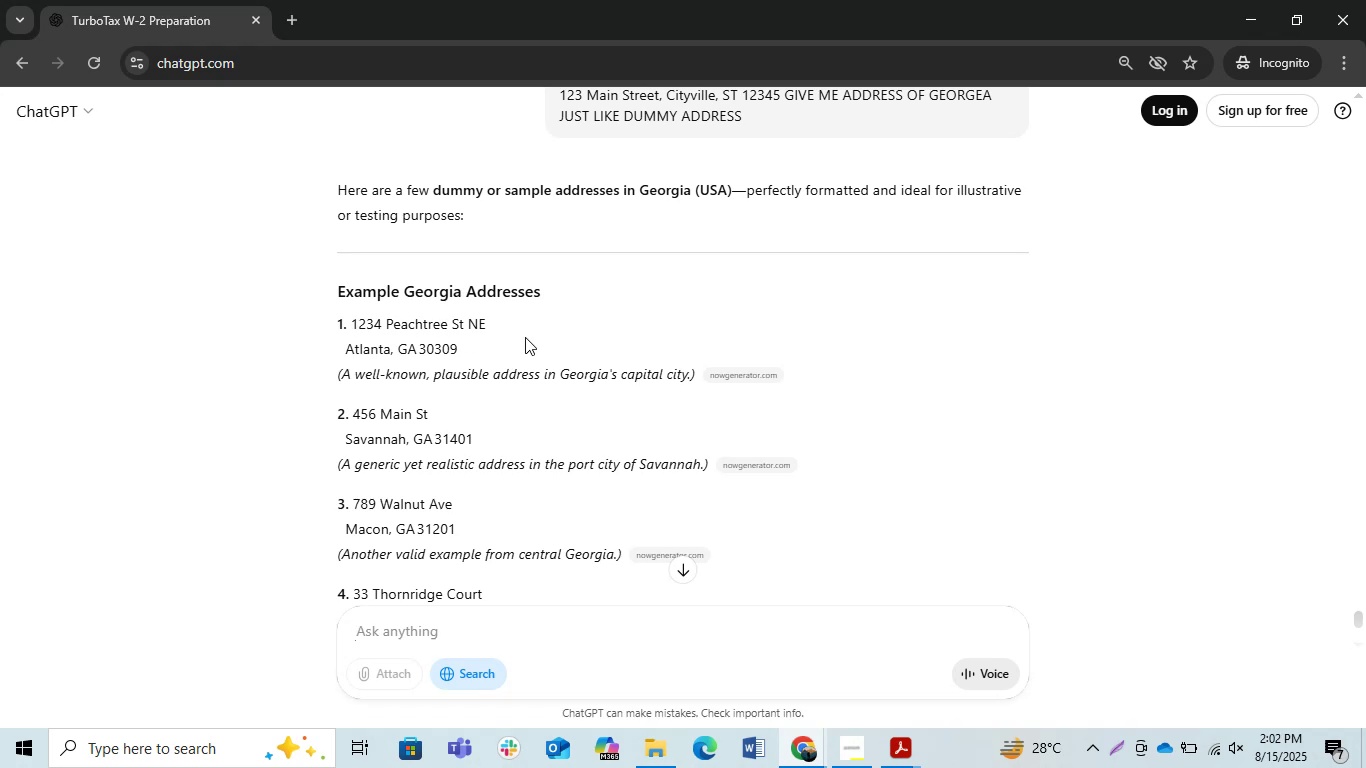 
wait(30.31)
 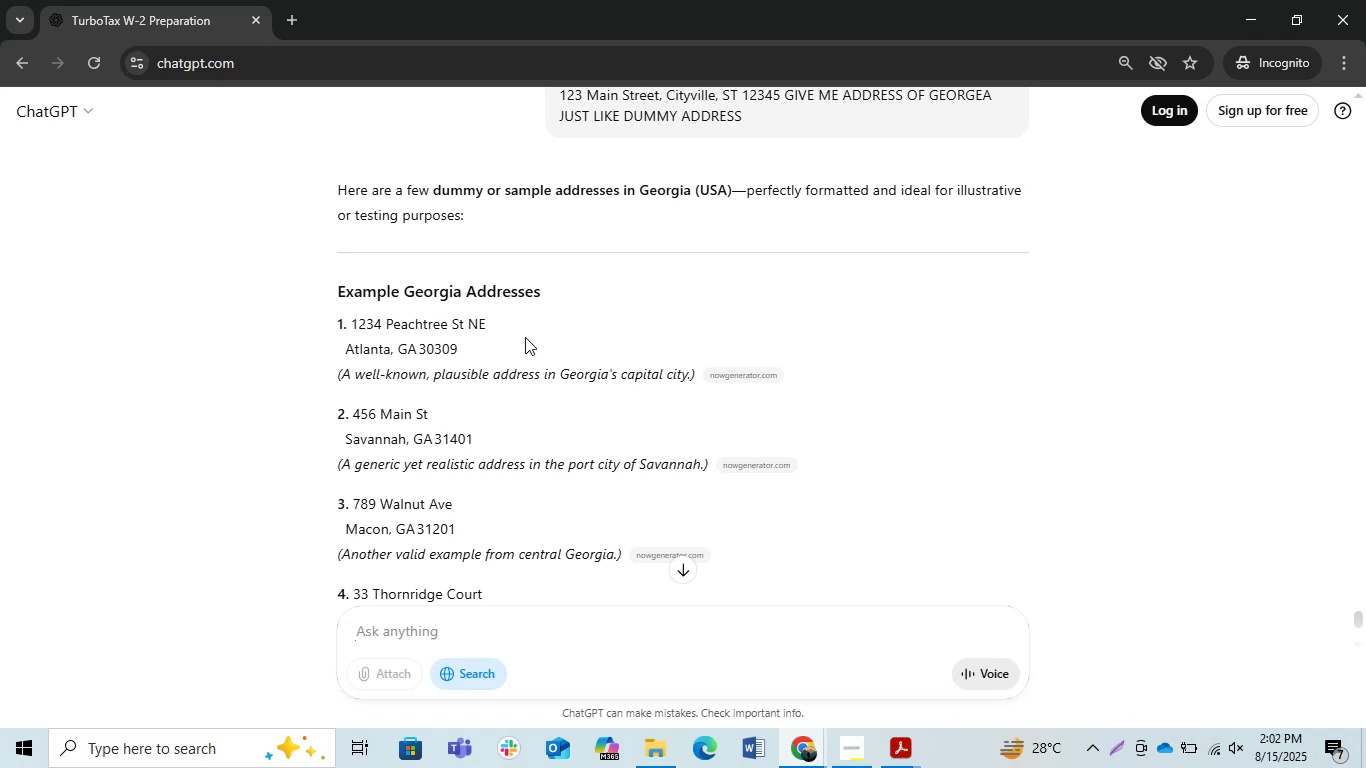 
scroll: coordinate [391, 500], scroll_direction: down, amount: 1.0
 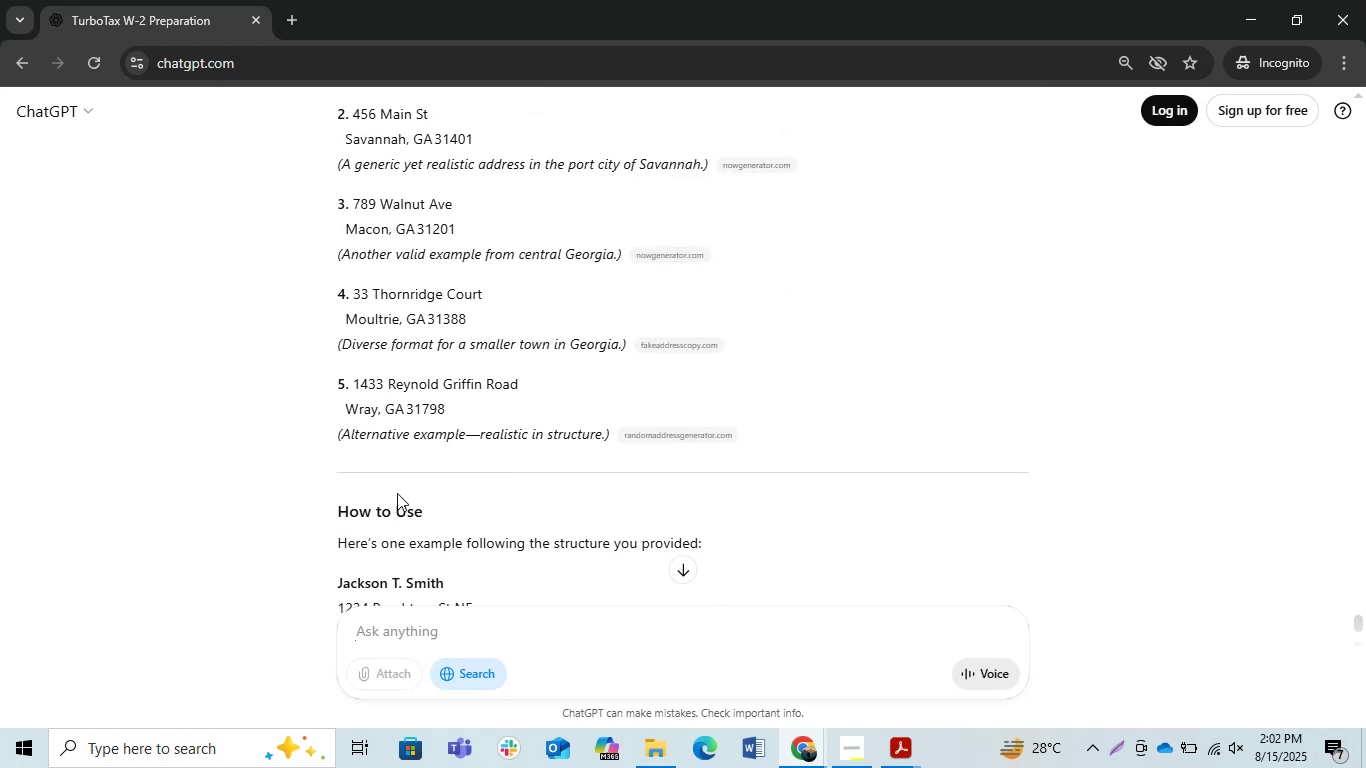 
scroll: coordinate [399, 488], scroll_direction: up, amount: 1.0
 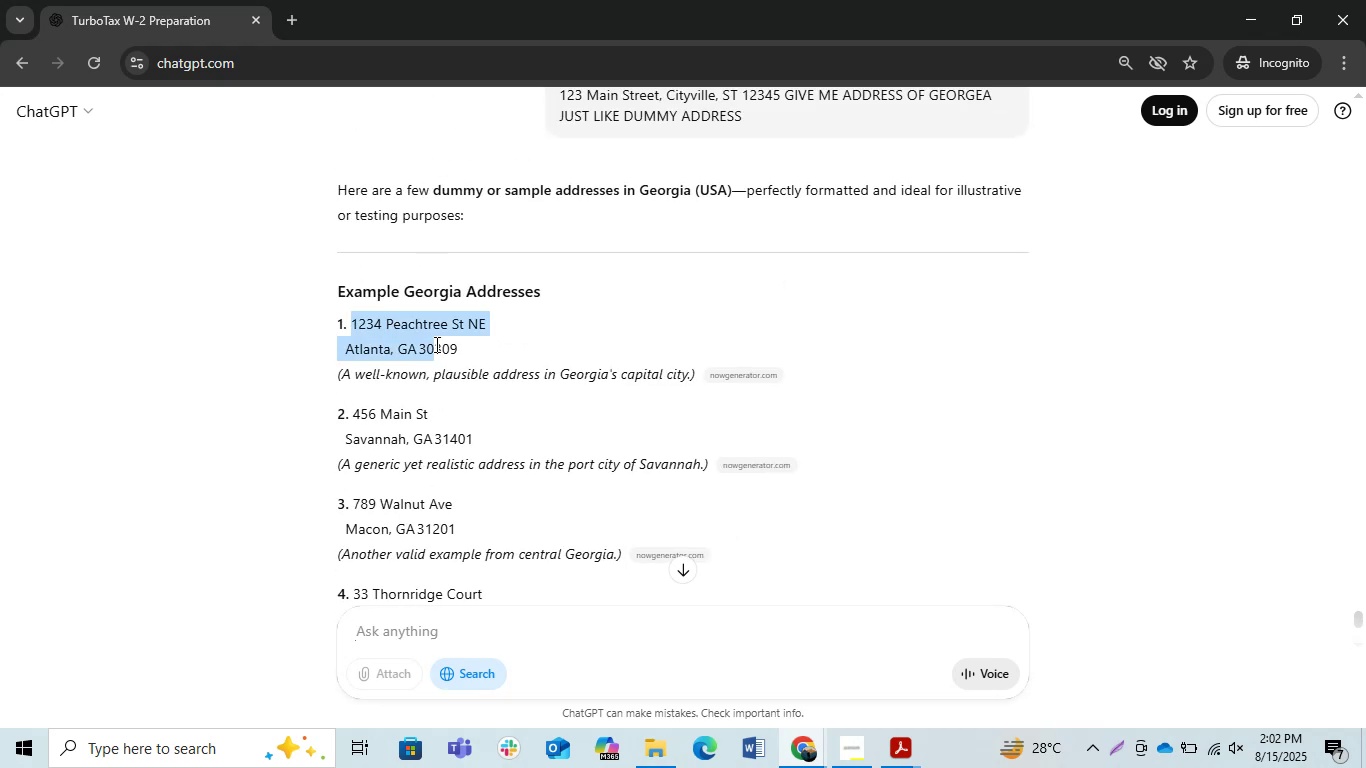 
key(Control+C)
 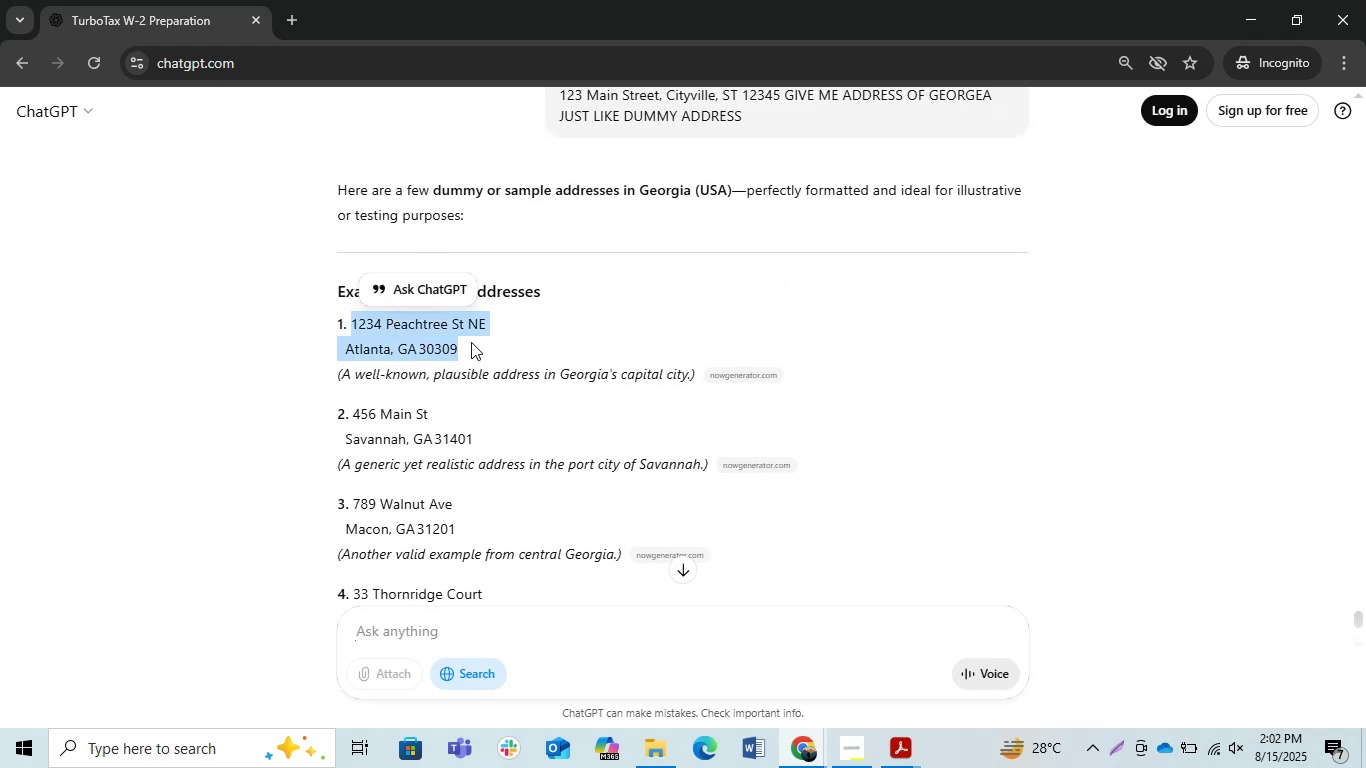 
key(Control+C)
 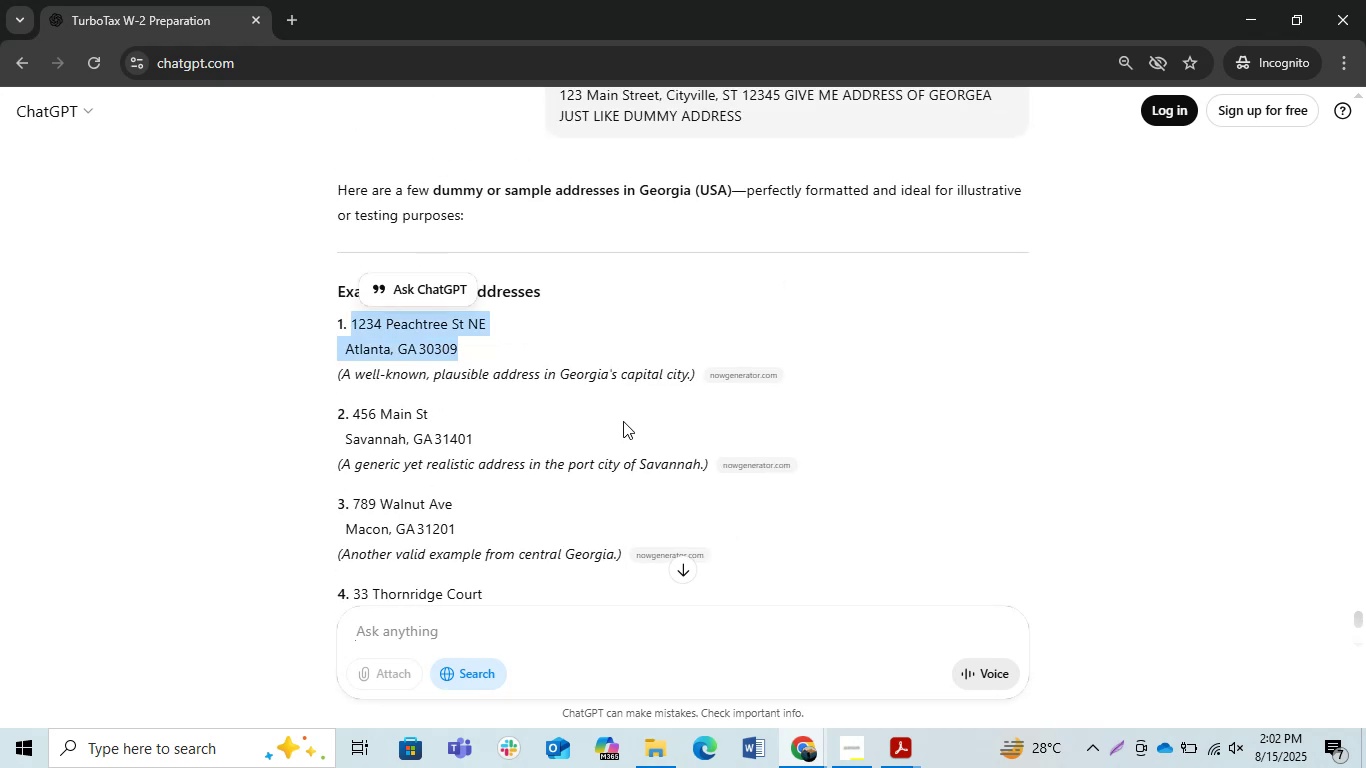 
key(Control+C)
 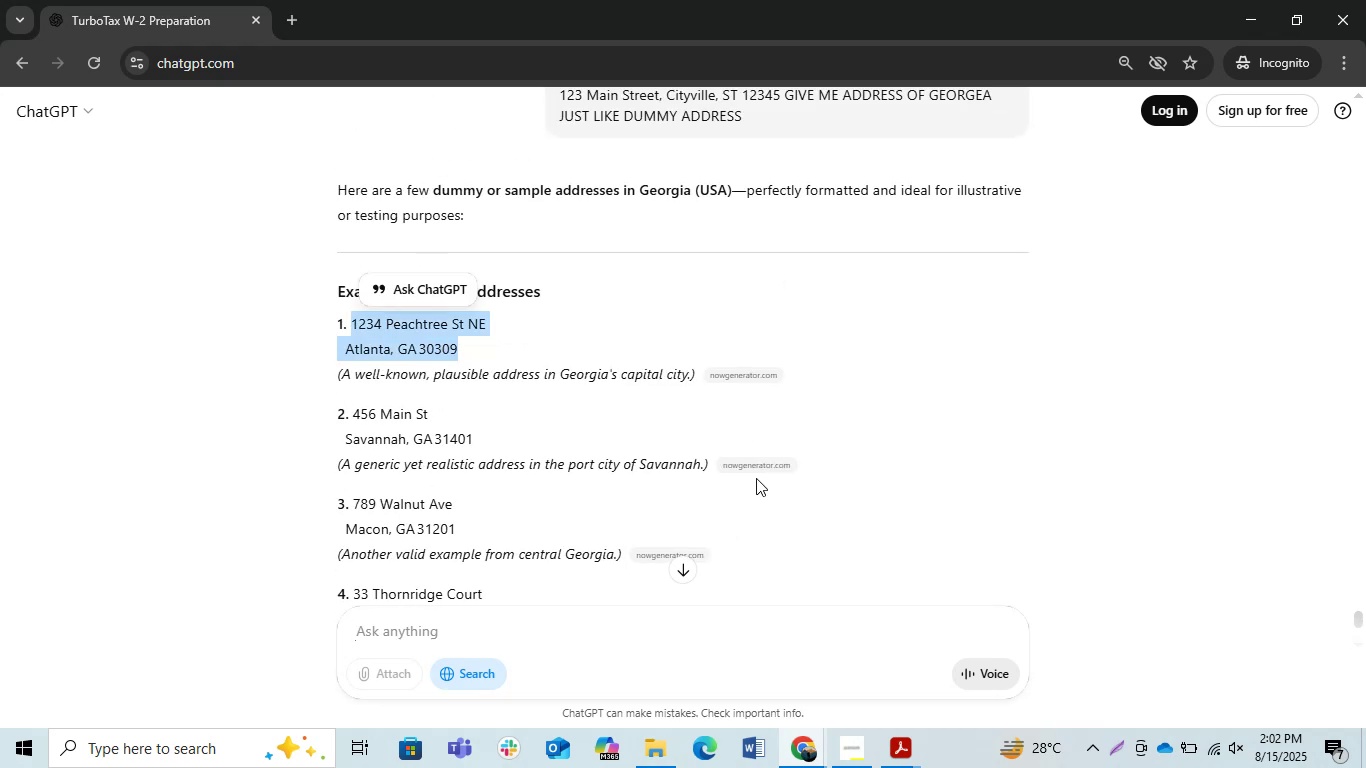 
key(Control+C)
 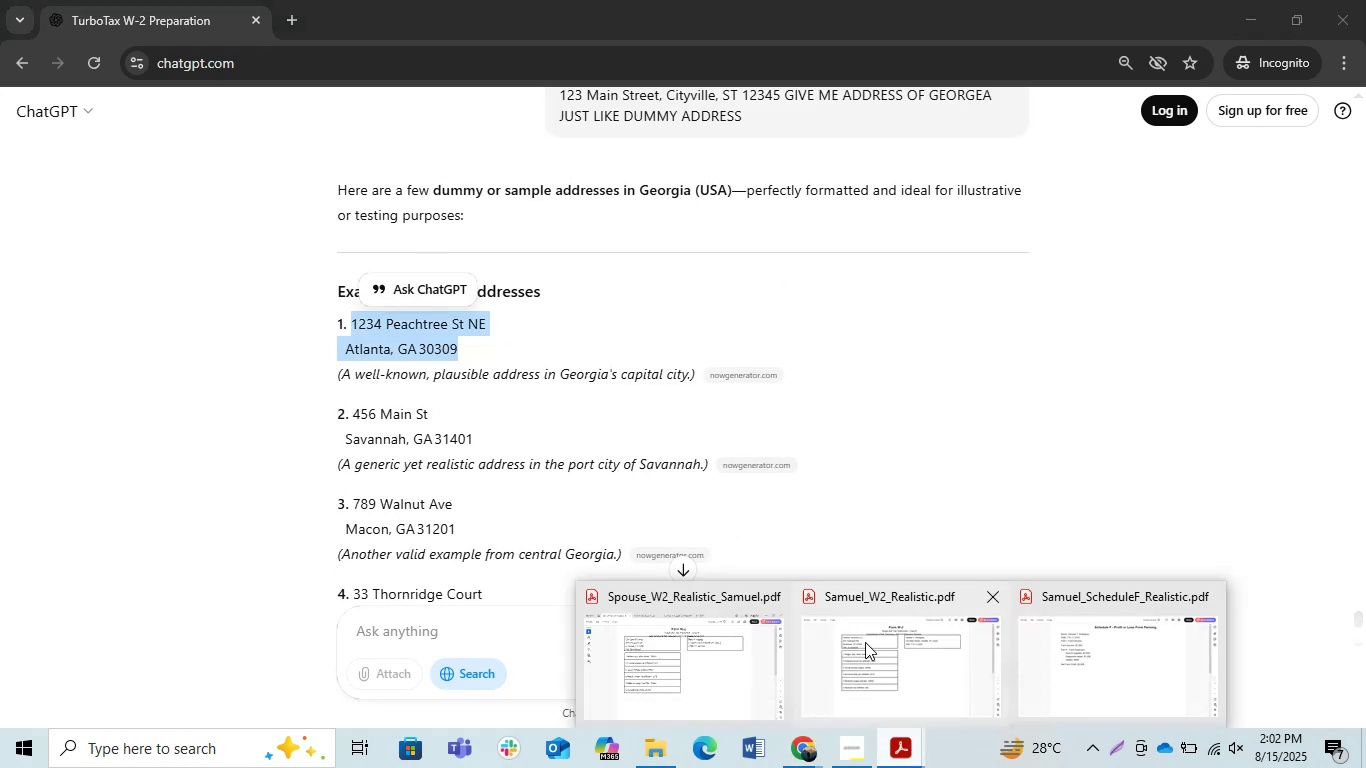 
left_click([714, 655])
 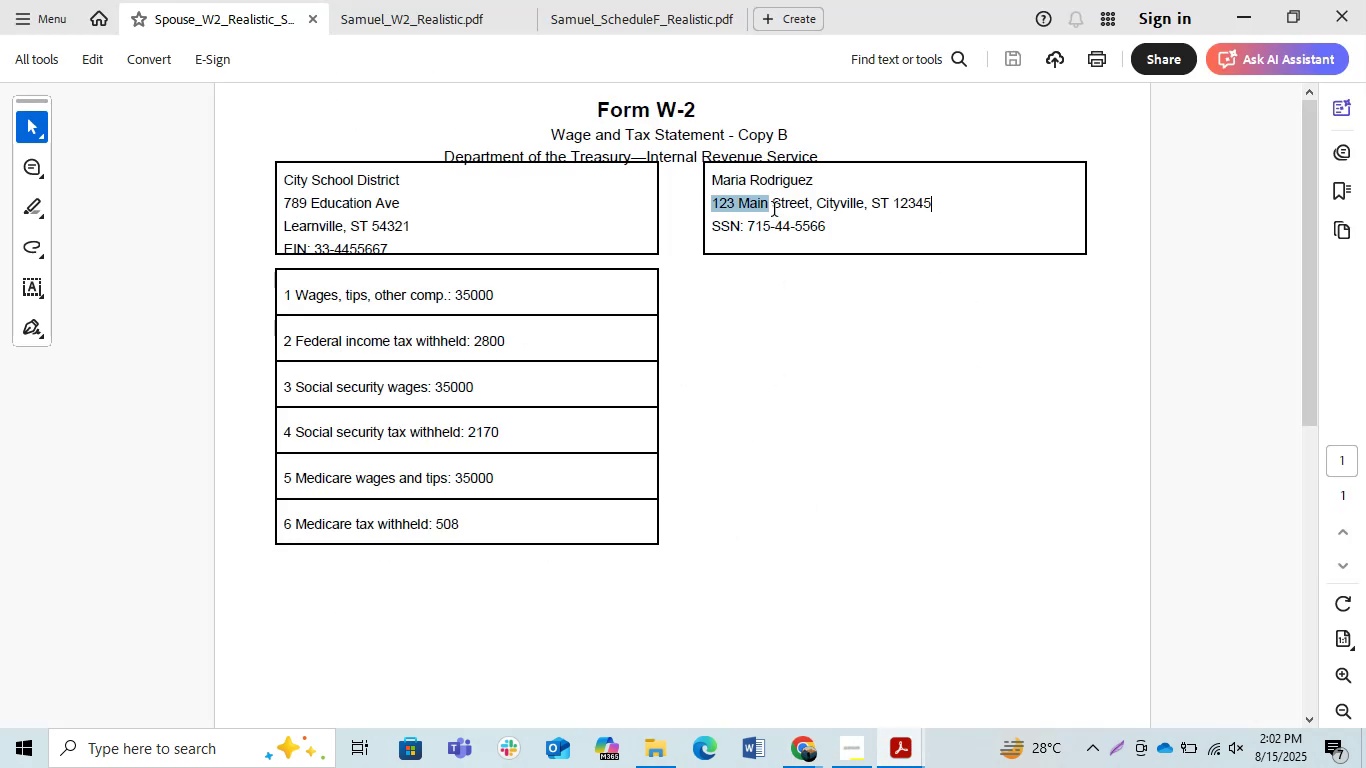 
key(Control+V)
 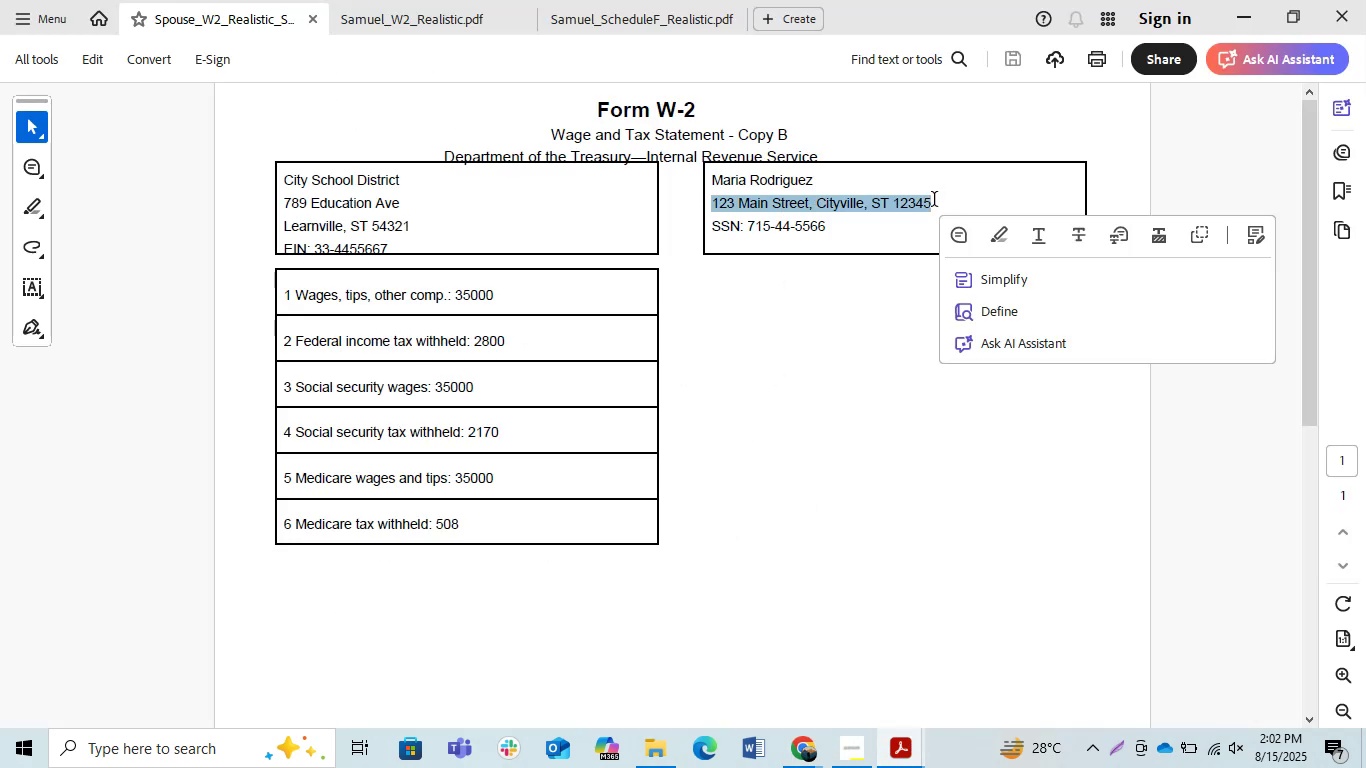 
hold_key(key=ControlLeft, duration=0.44)
 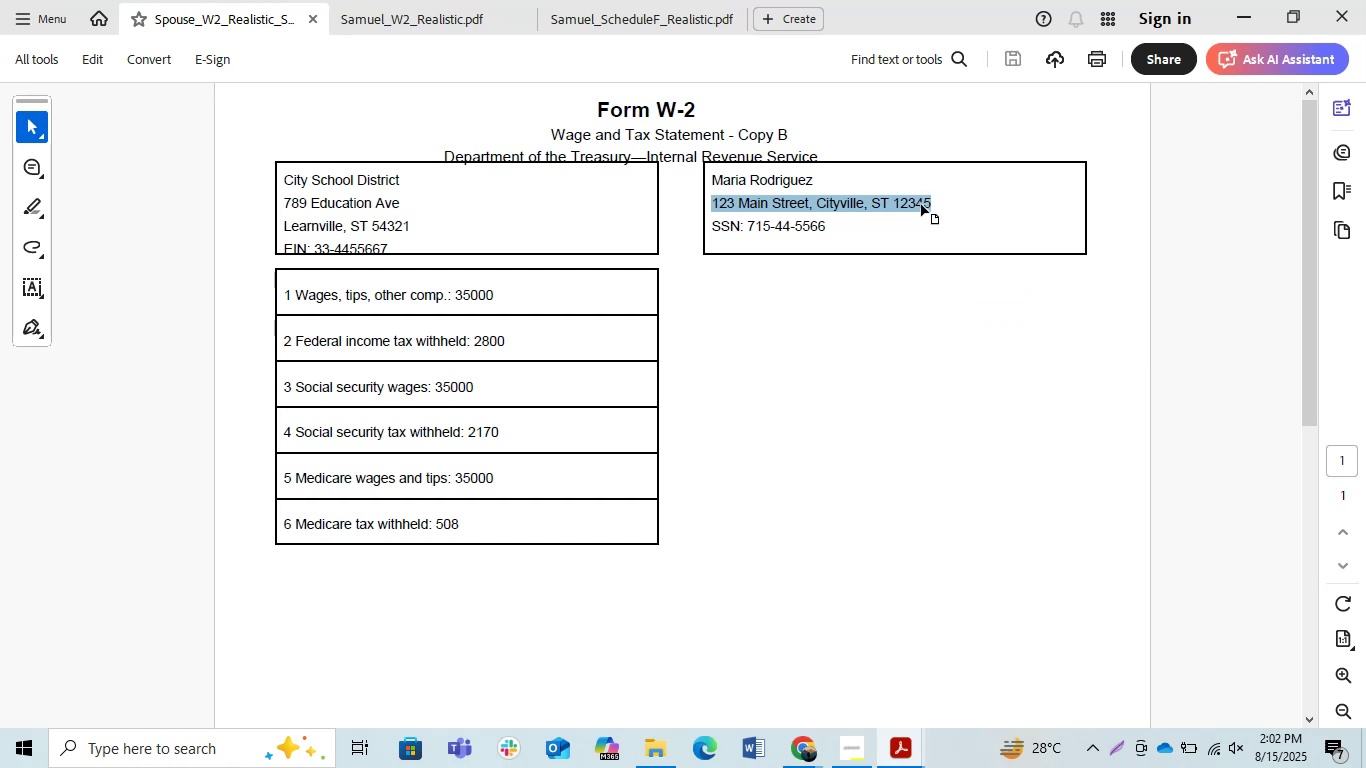 
hold_key(key=V, duration=0.36)
 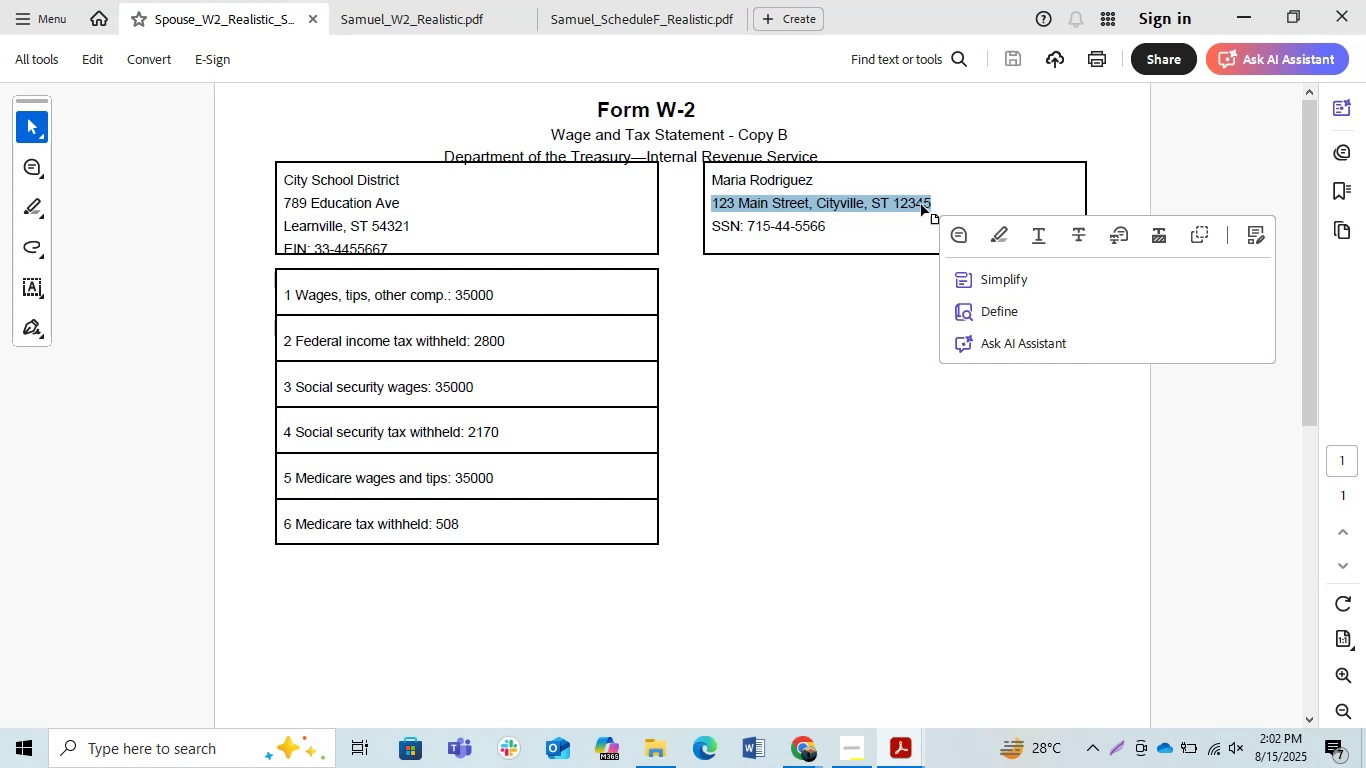 
left_click([922, 205])
 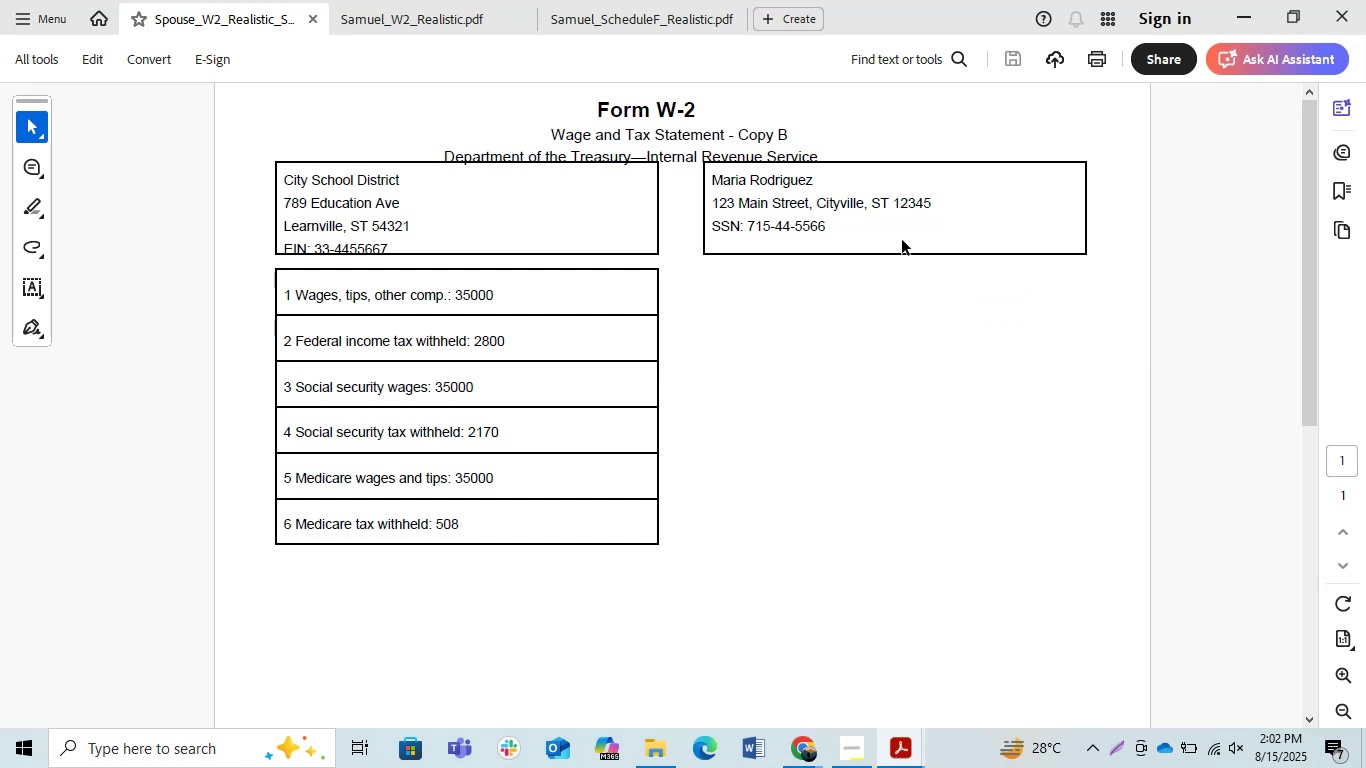 
left_click([864, 322])
 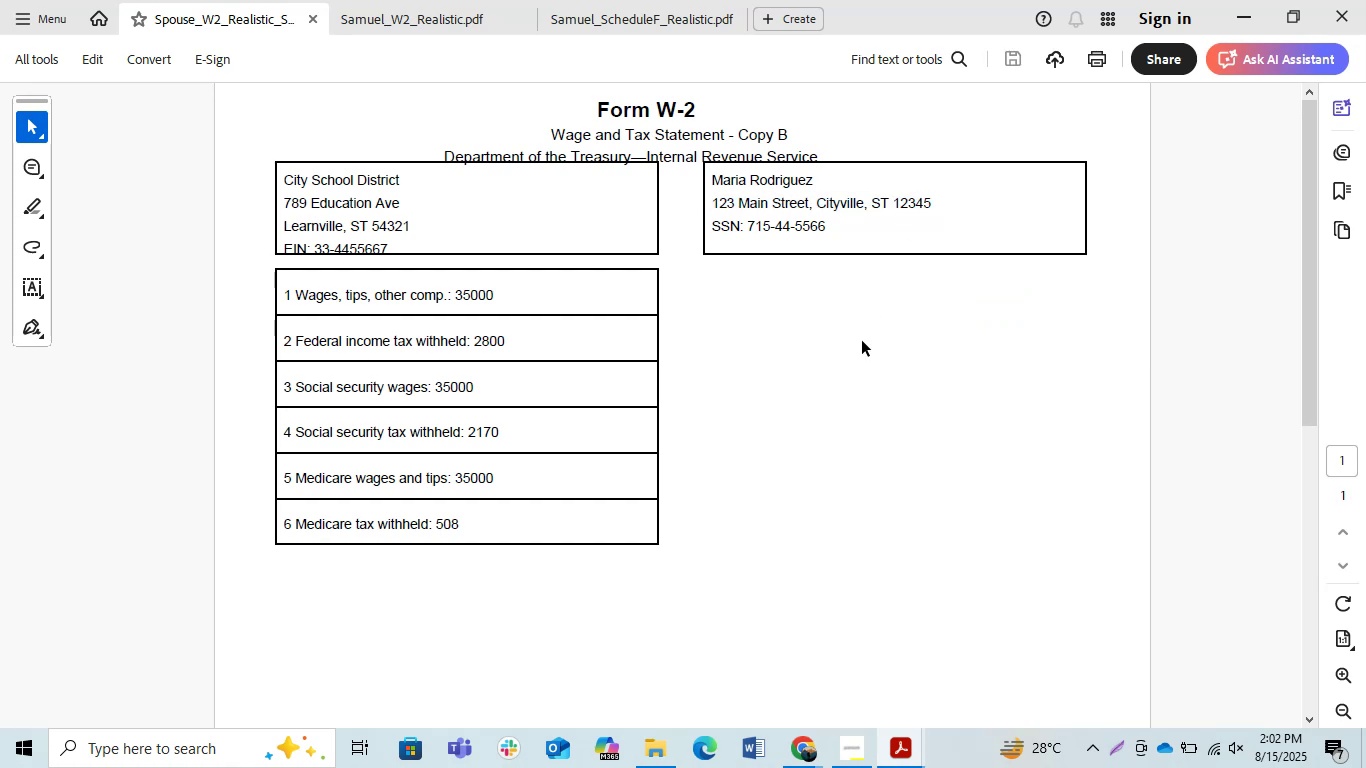 
double_click([853, 360])
 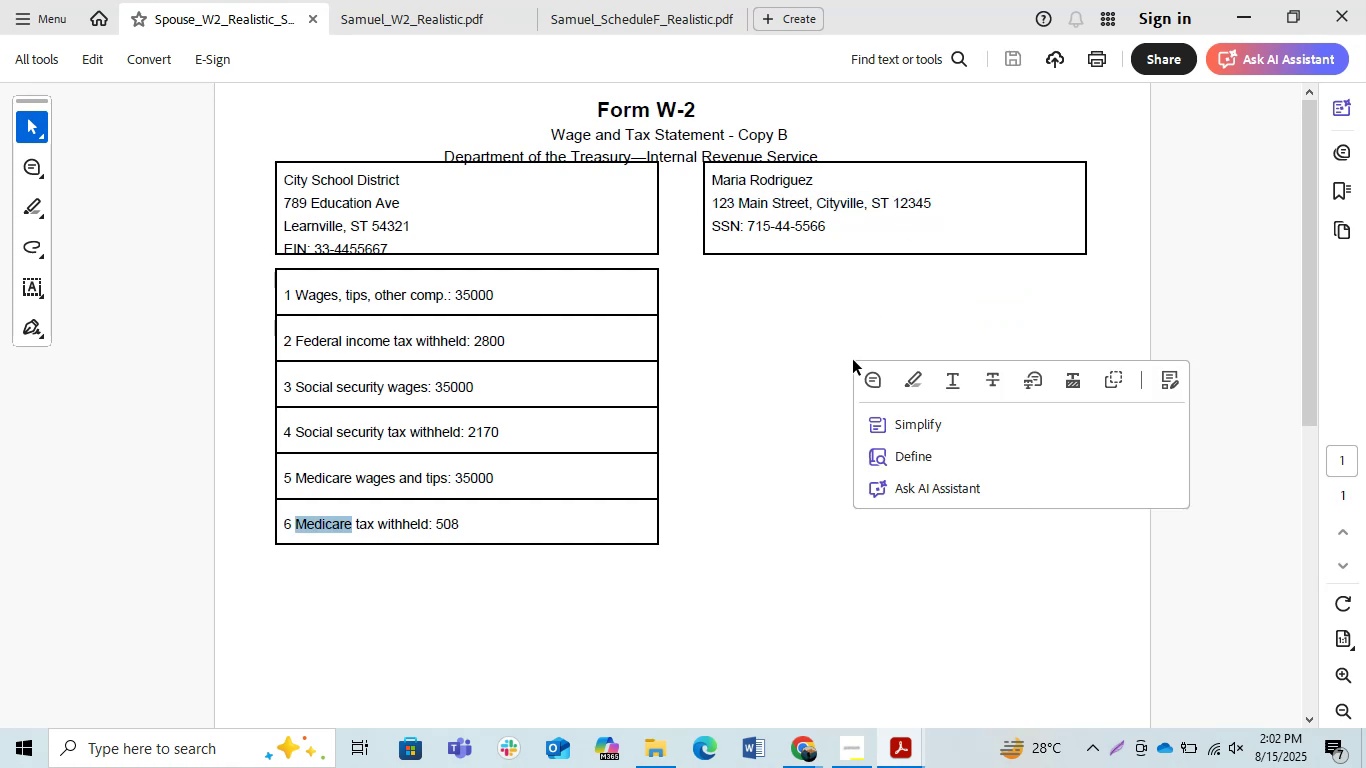 
triple_click([853, 360])
 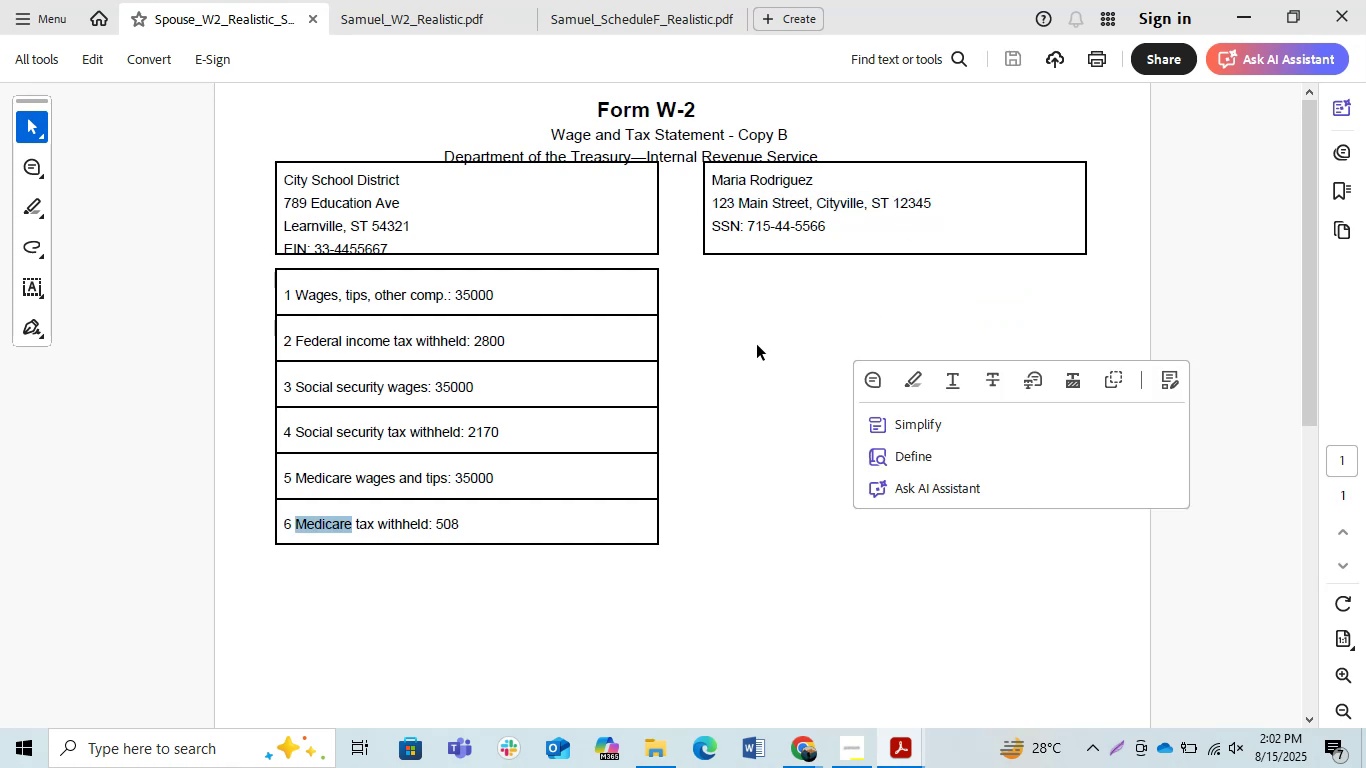 
triple_click([757, 345])
 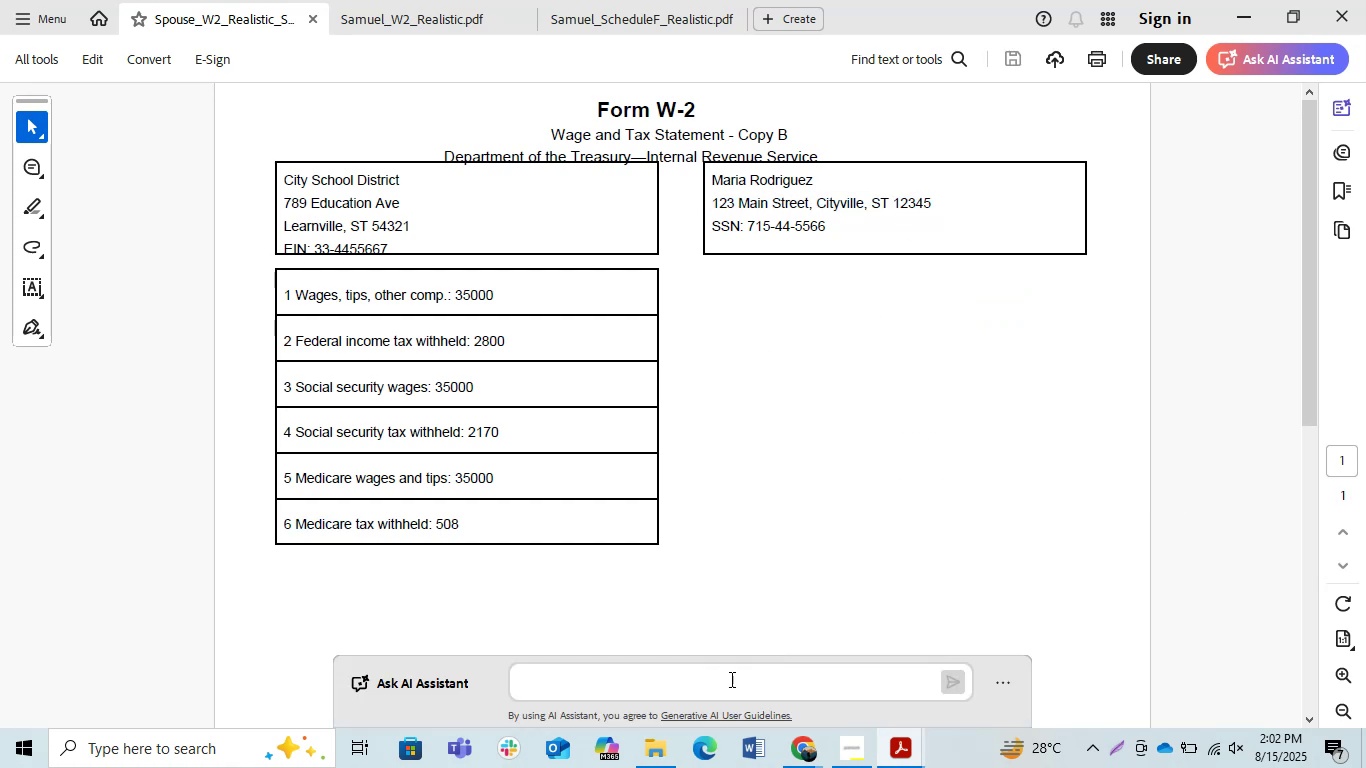 
left_click([659, 747])
 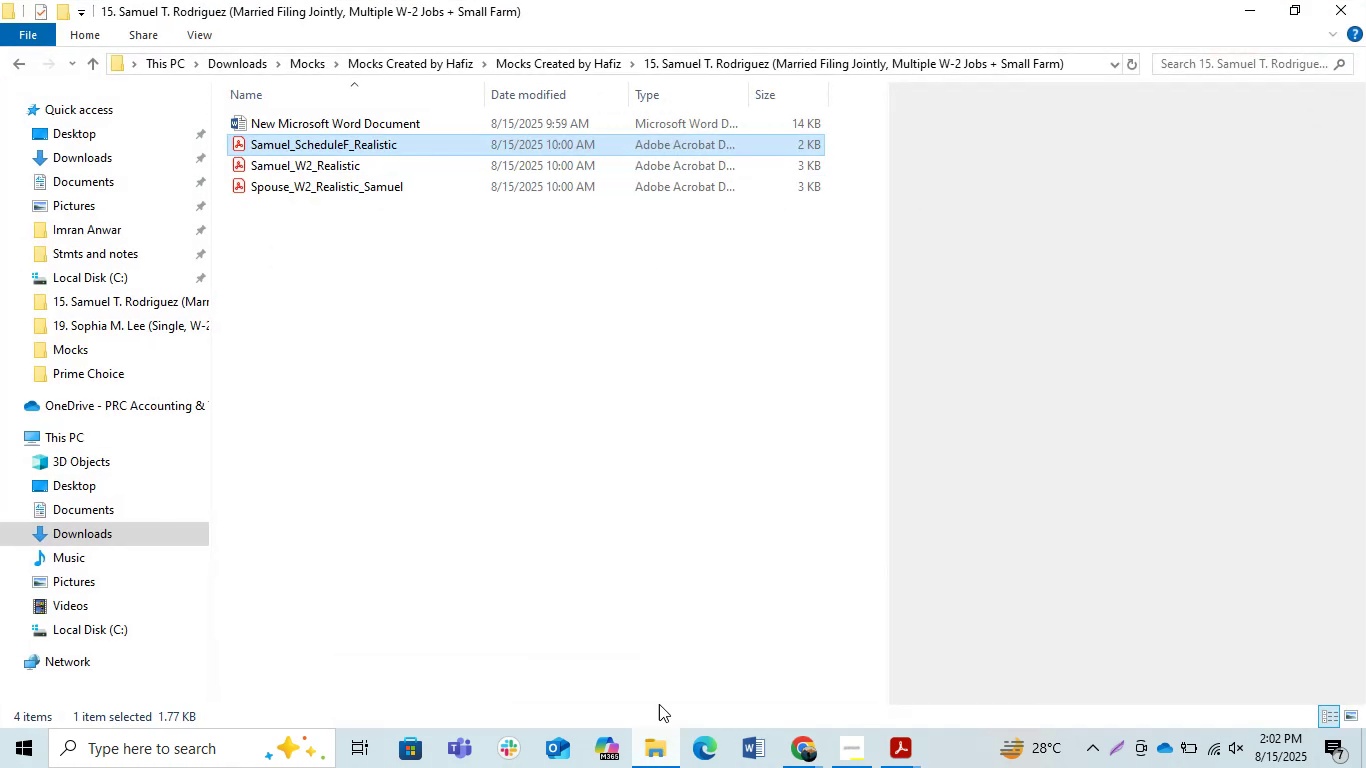 
left_click([497, 236])
 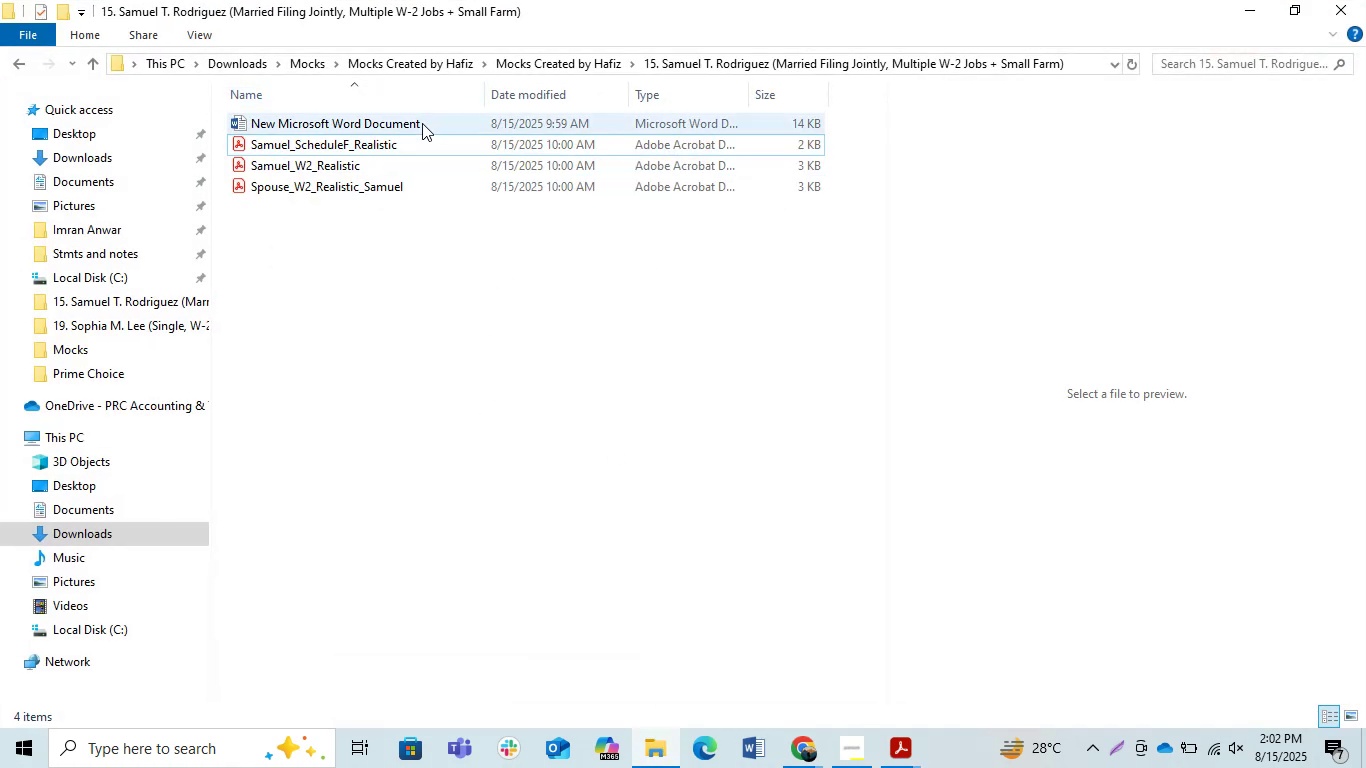 
double_click([411, 128])
 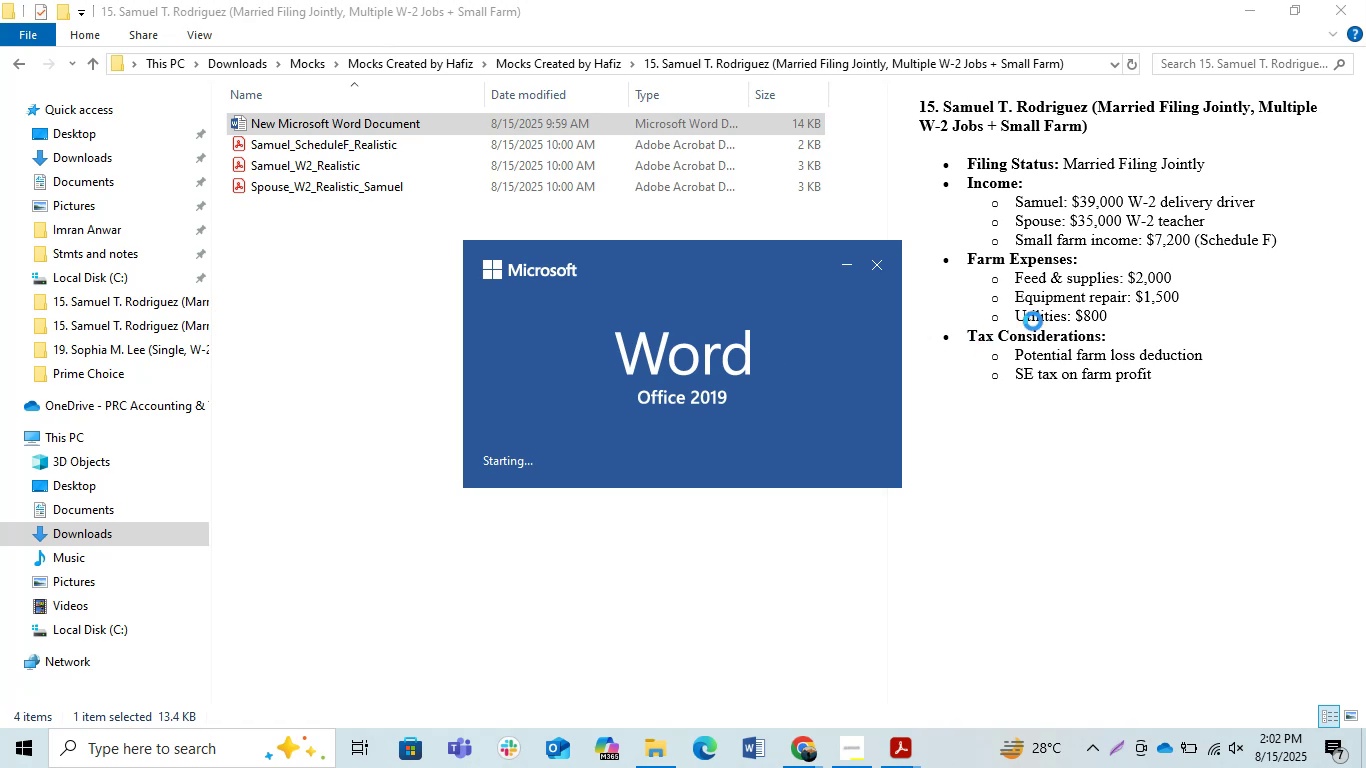 
left_click([606, 584])
 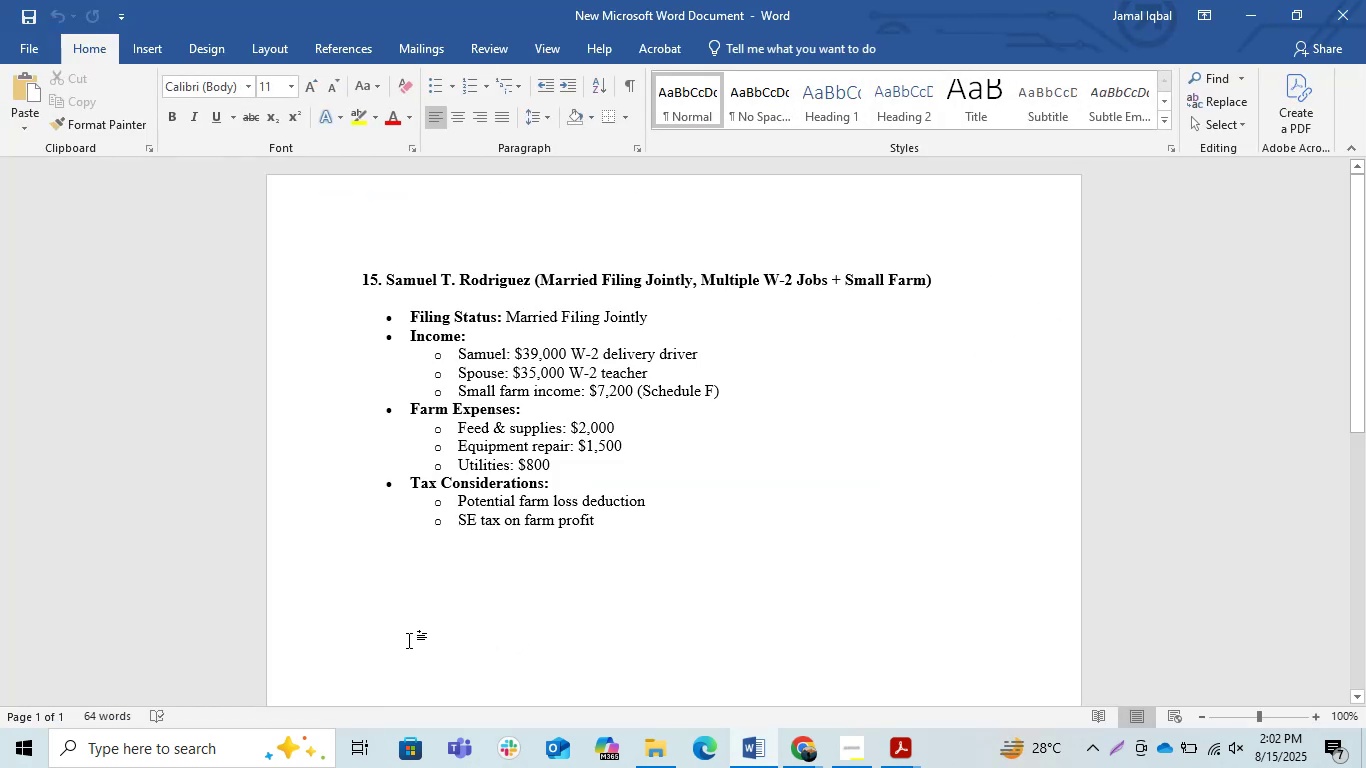 
wait(9.09)
 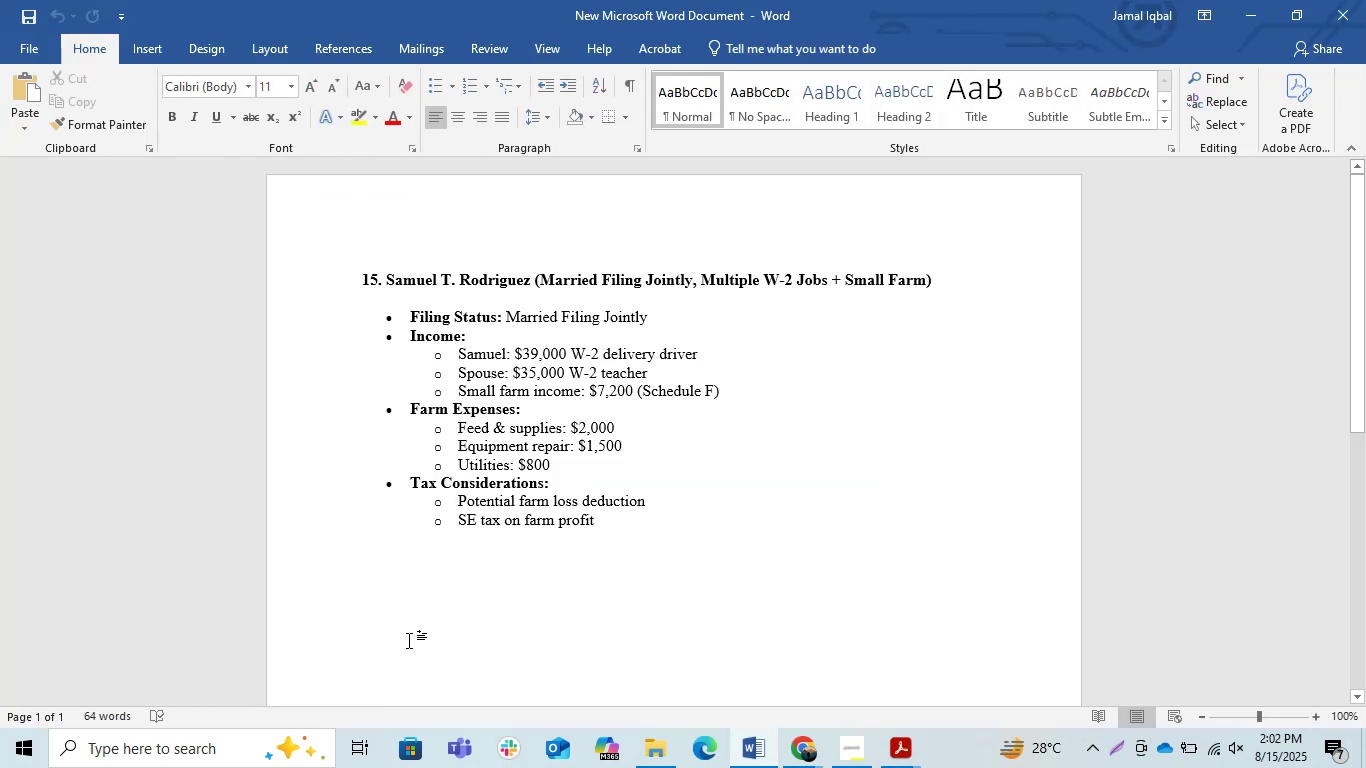 
left_click([392, 608])
 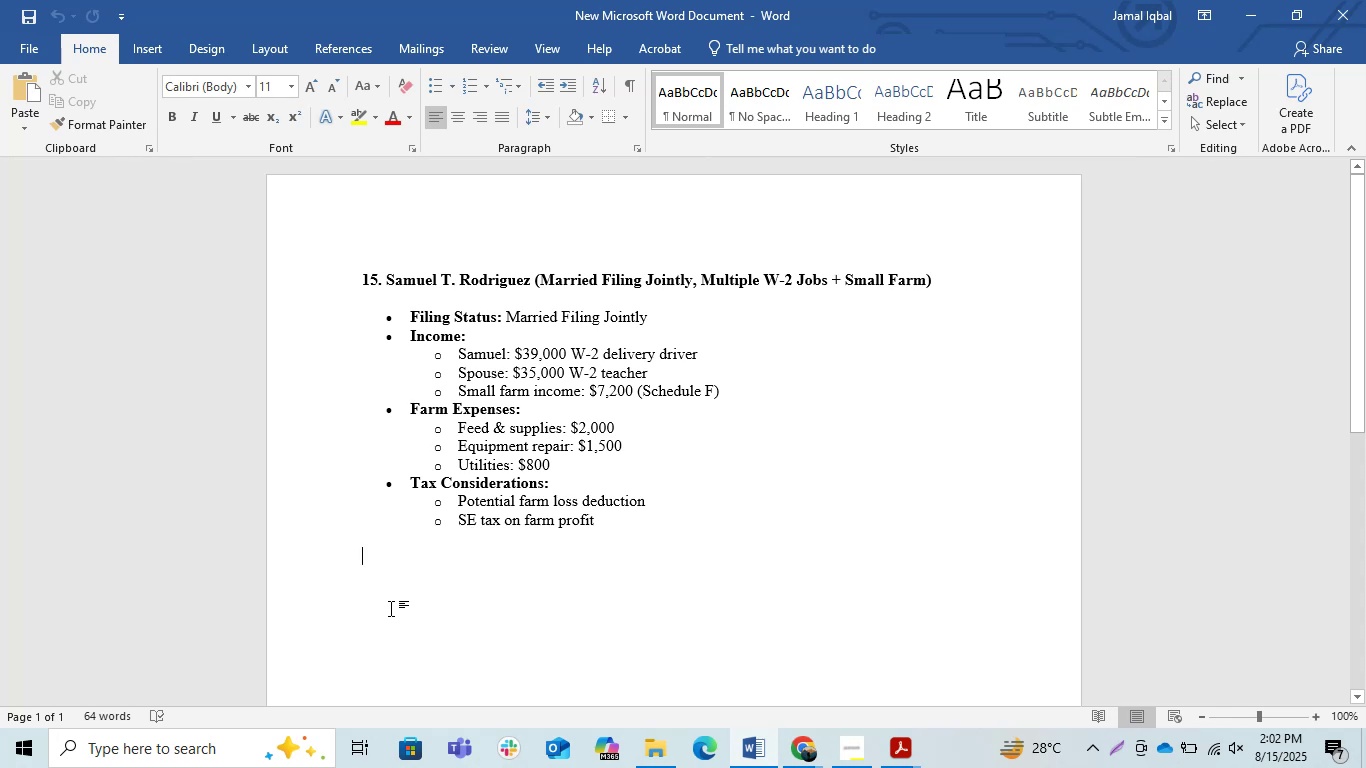 
type(Addr)
key(Backspace)
key(Backspace)
key(Backspace)
key(Backspace)
 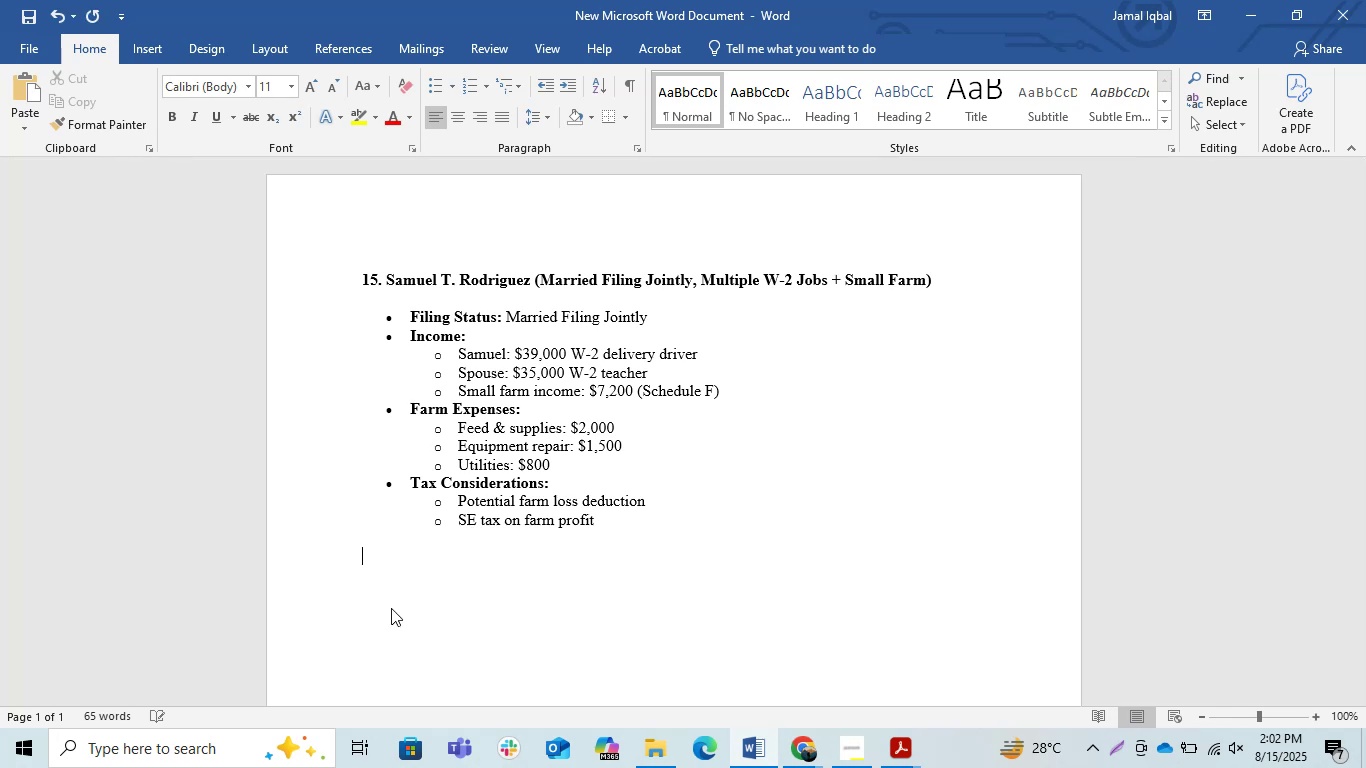 
key(Enter)
 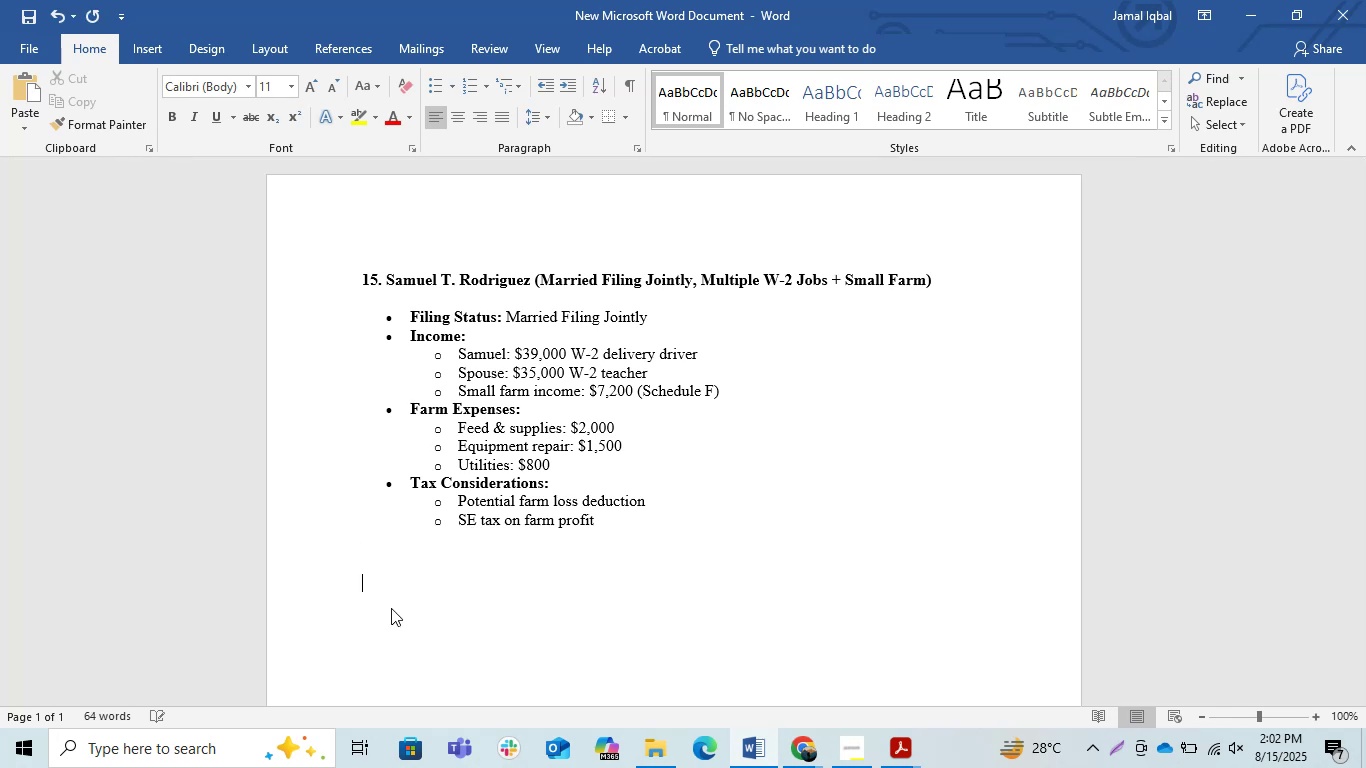 
key(Enter)
 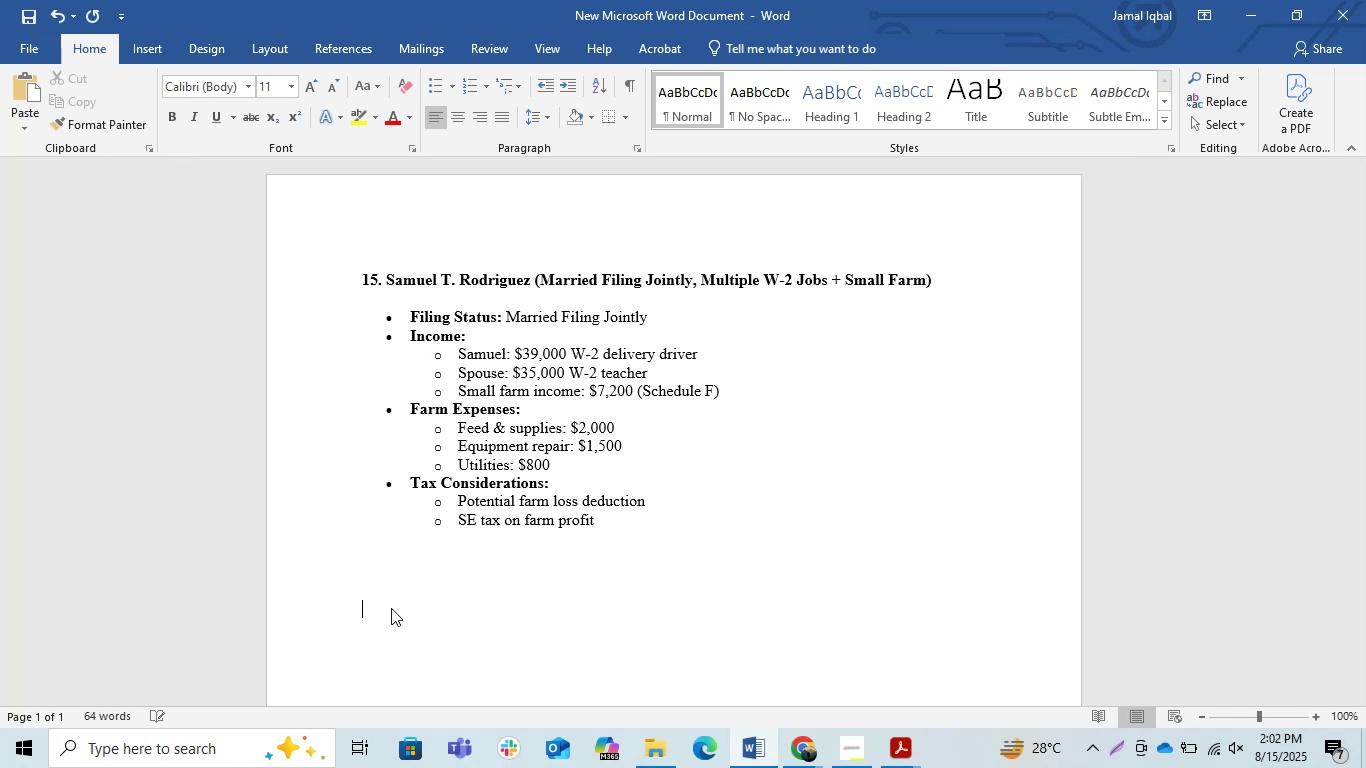 
key(Enter)
 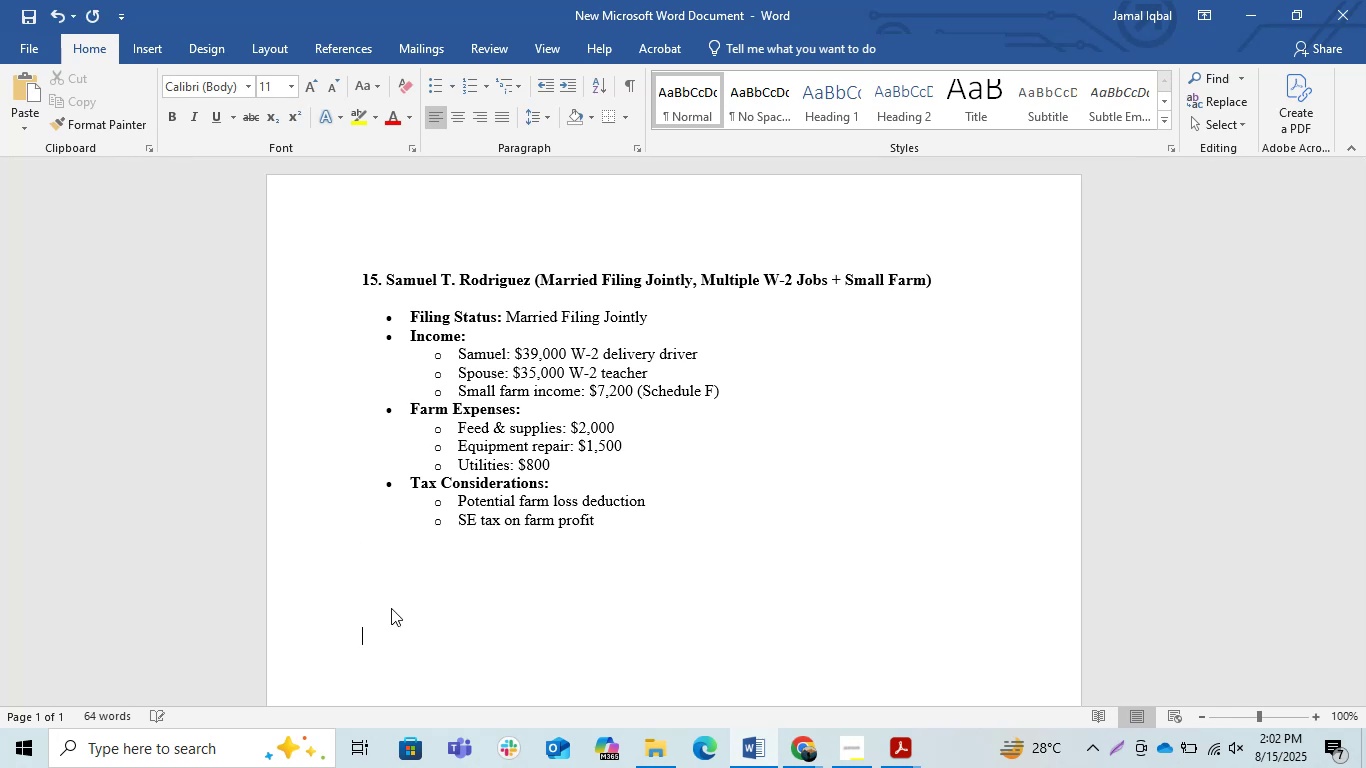 
key(Enter)
 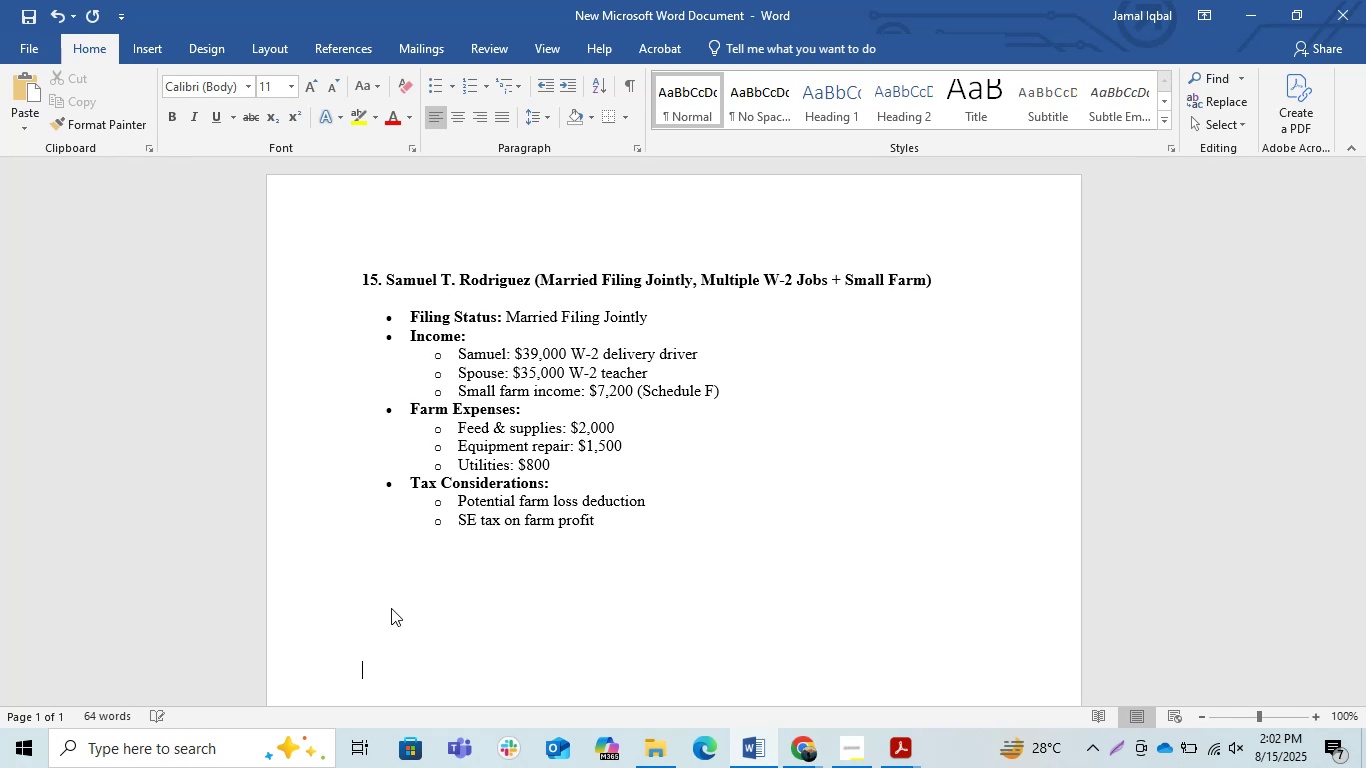 
key(Enter)
 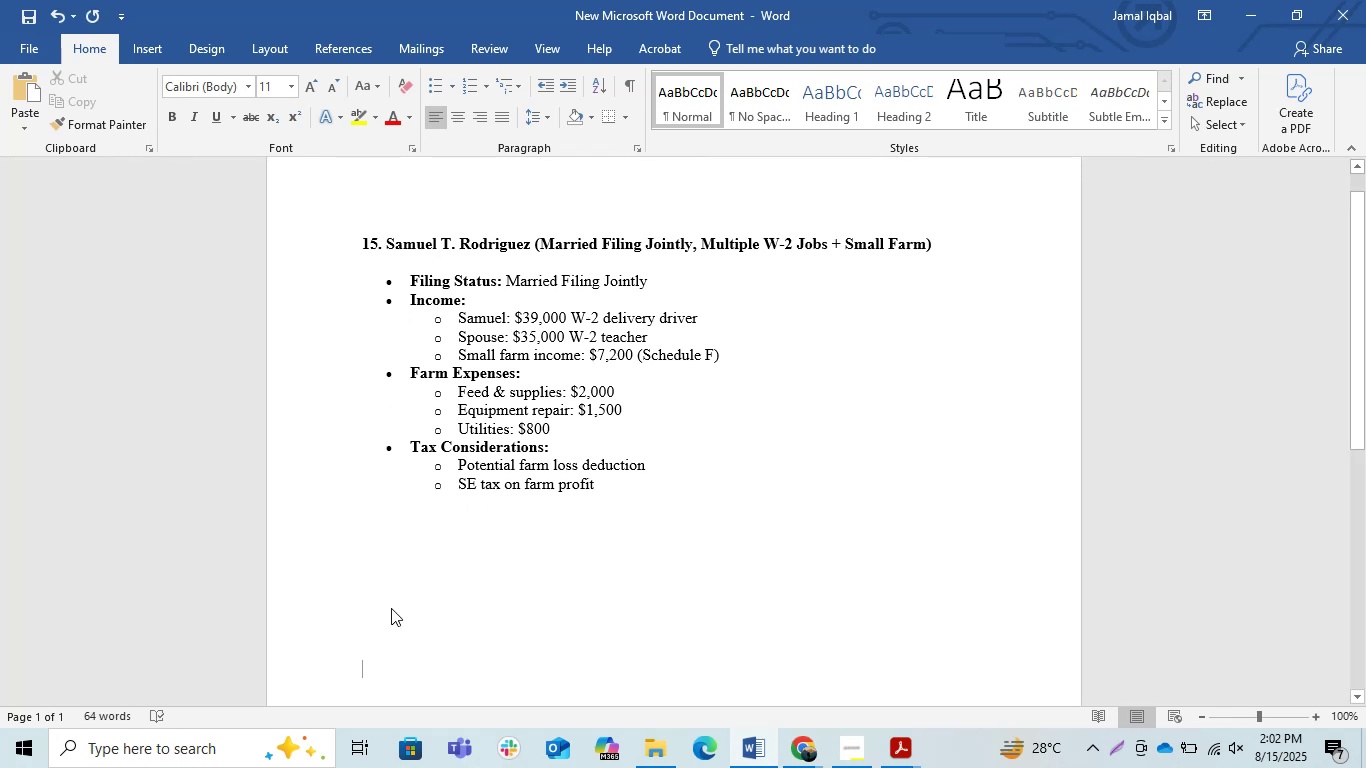 
key(CapsLock)
 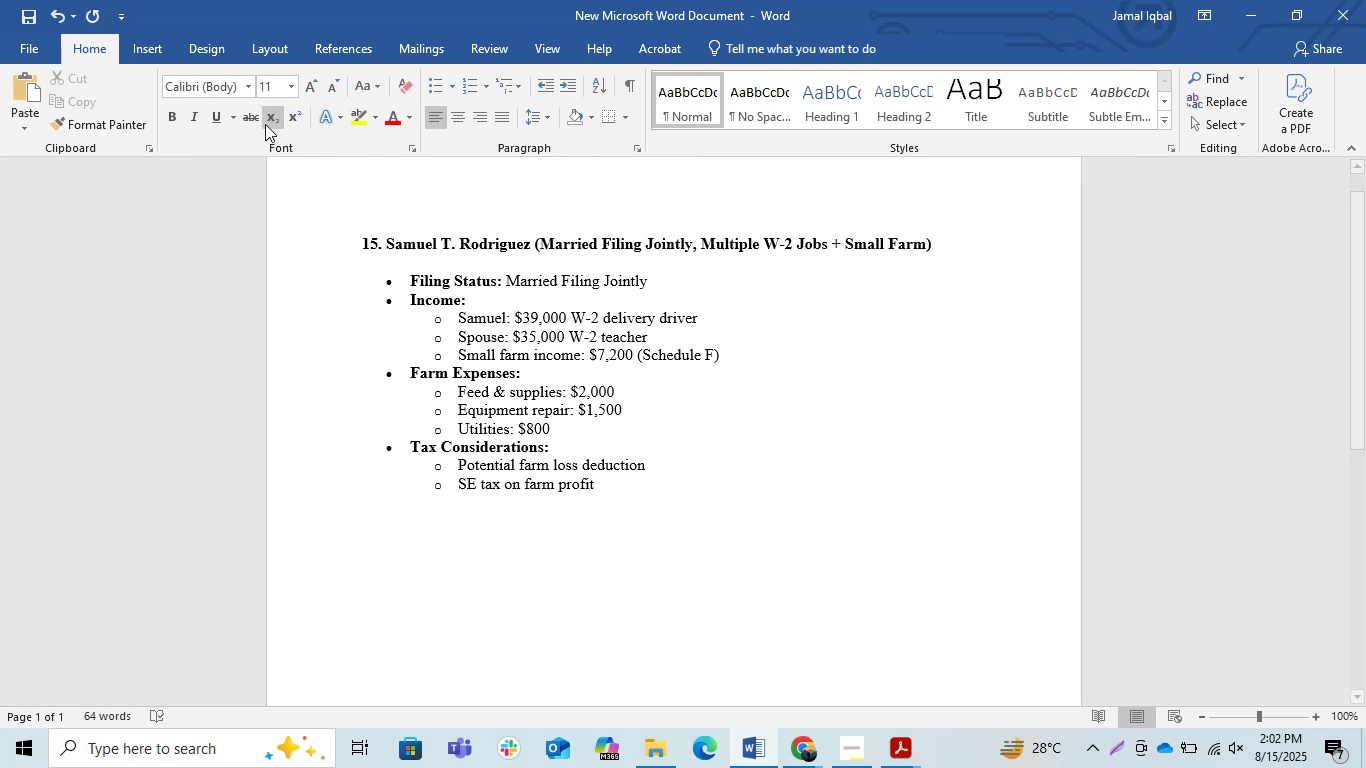 
left_click([169, 112])
 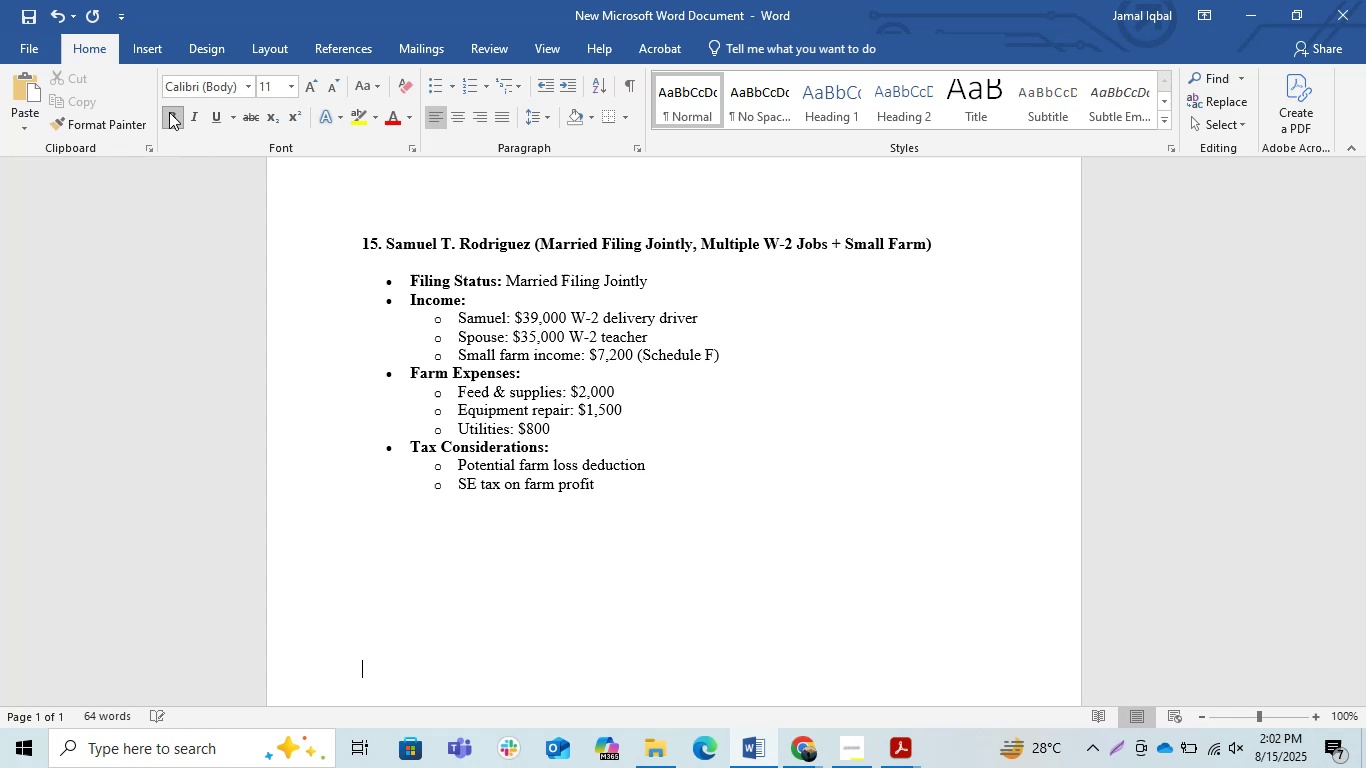 
type(Address:)
 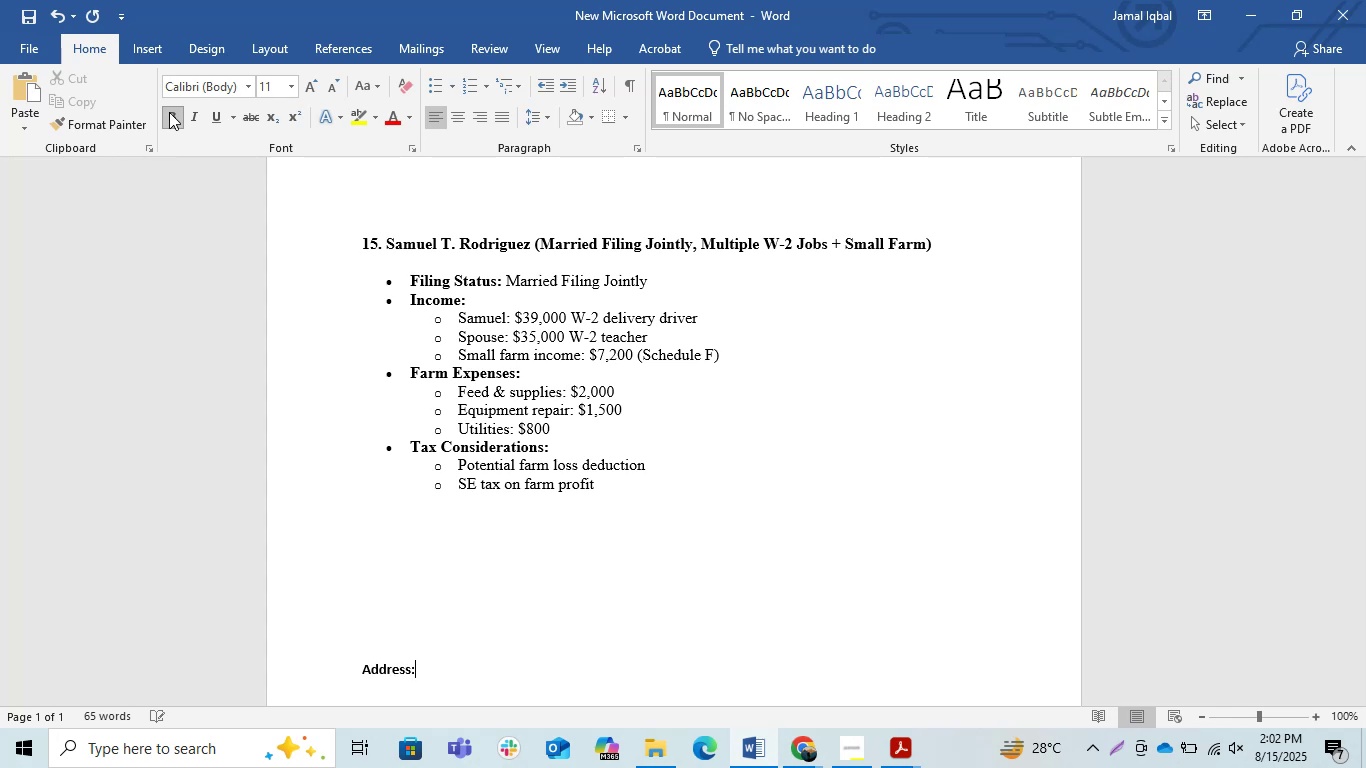 
key(Enter)
 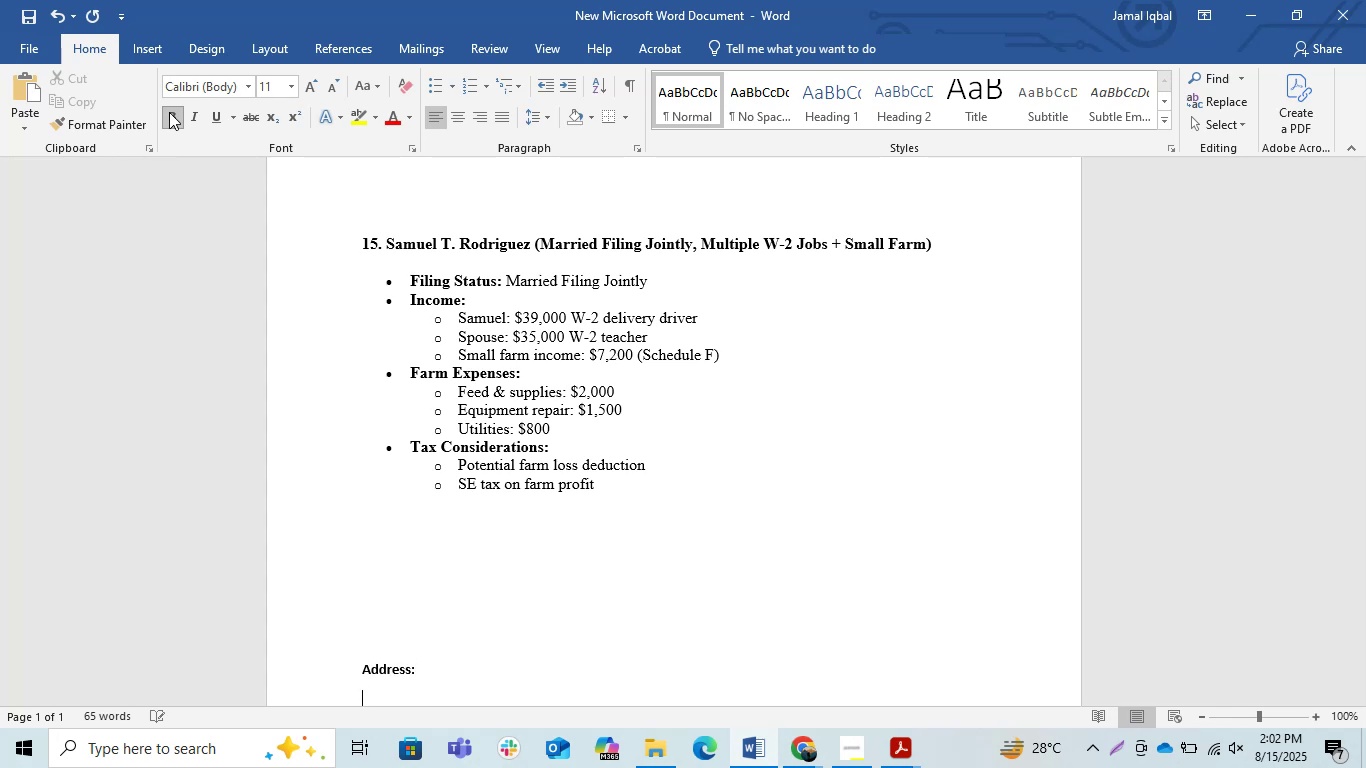 
key(Control+V)
 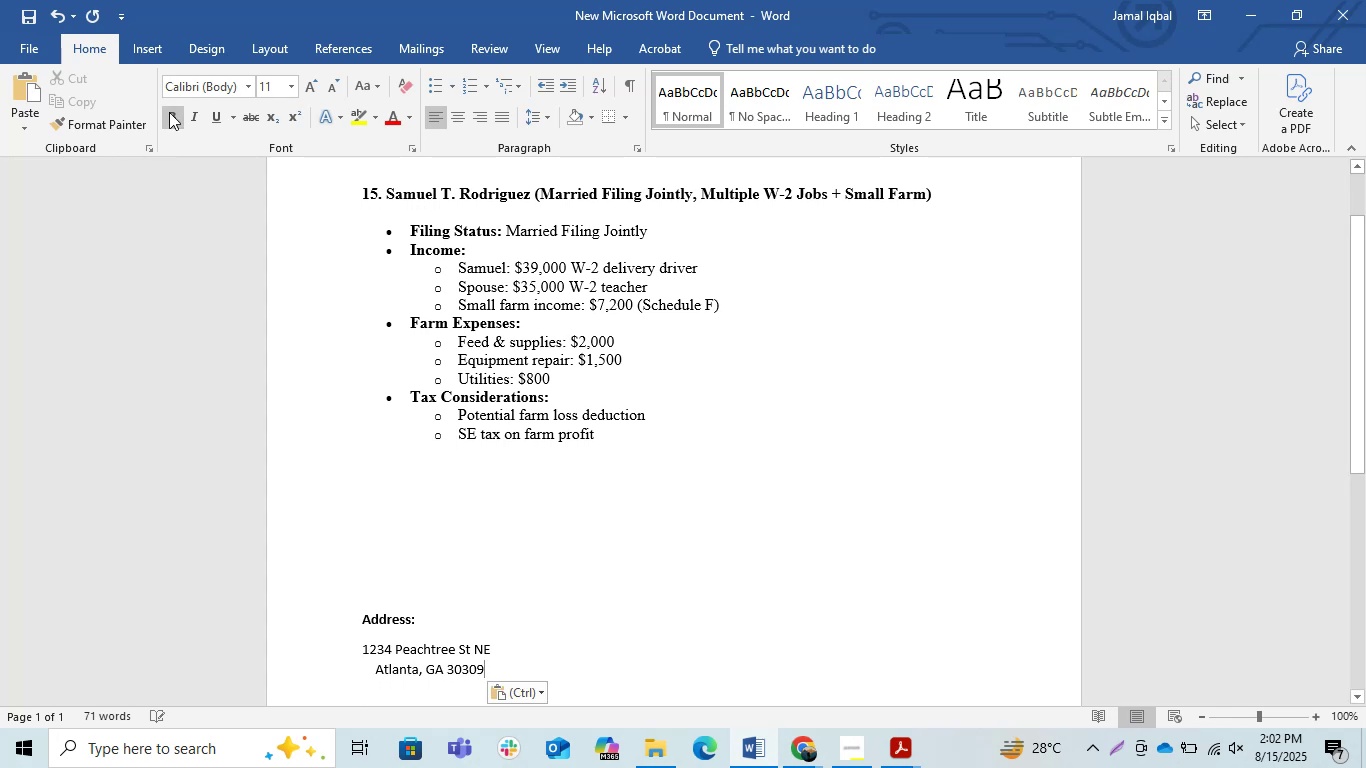 
scroll: coordinate [606, 555], scroll_direction: down, amount: 5.0
 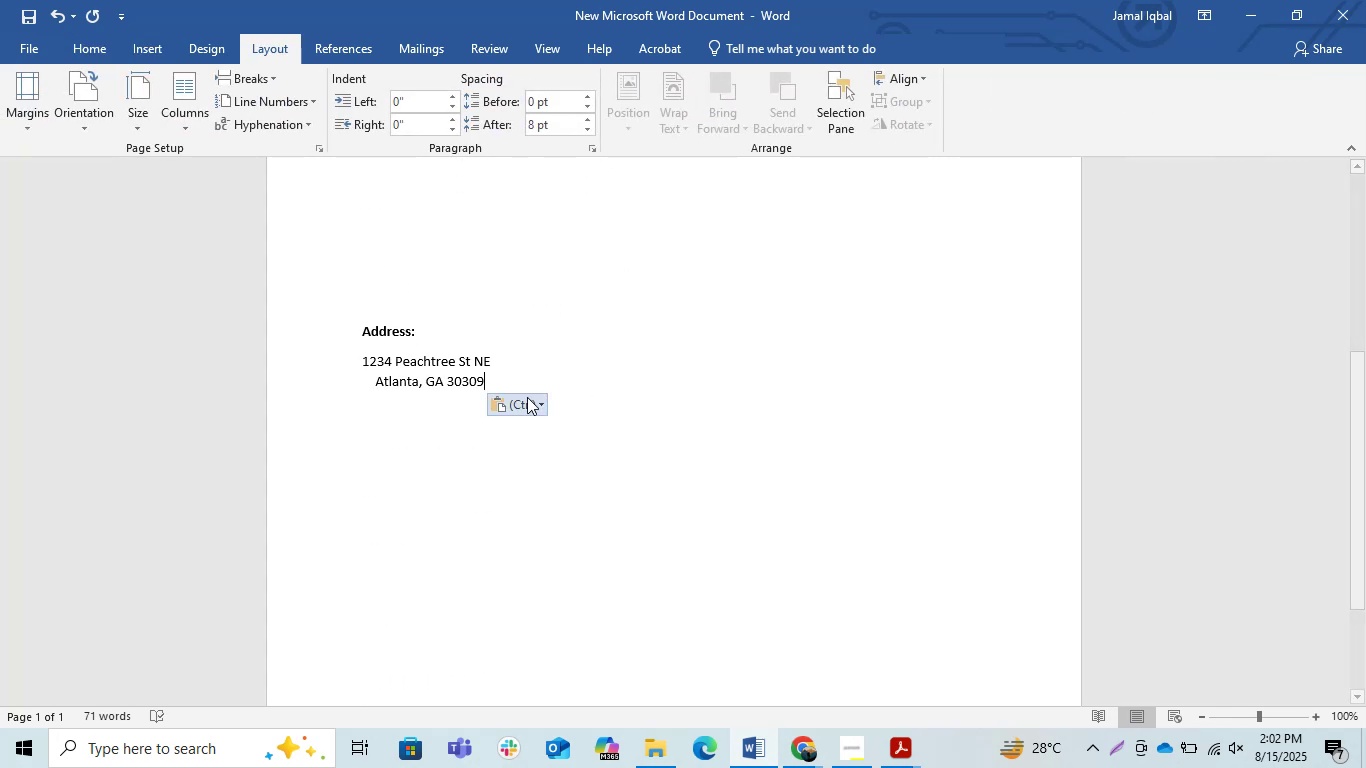 
left_click([509, 373])
 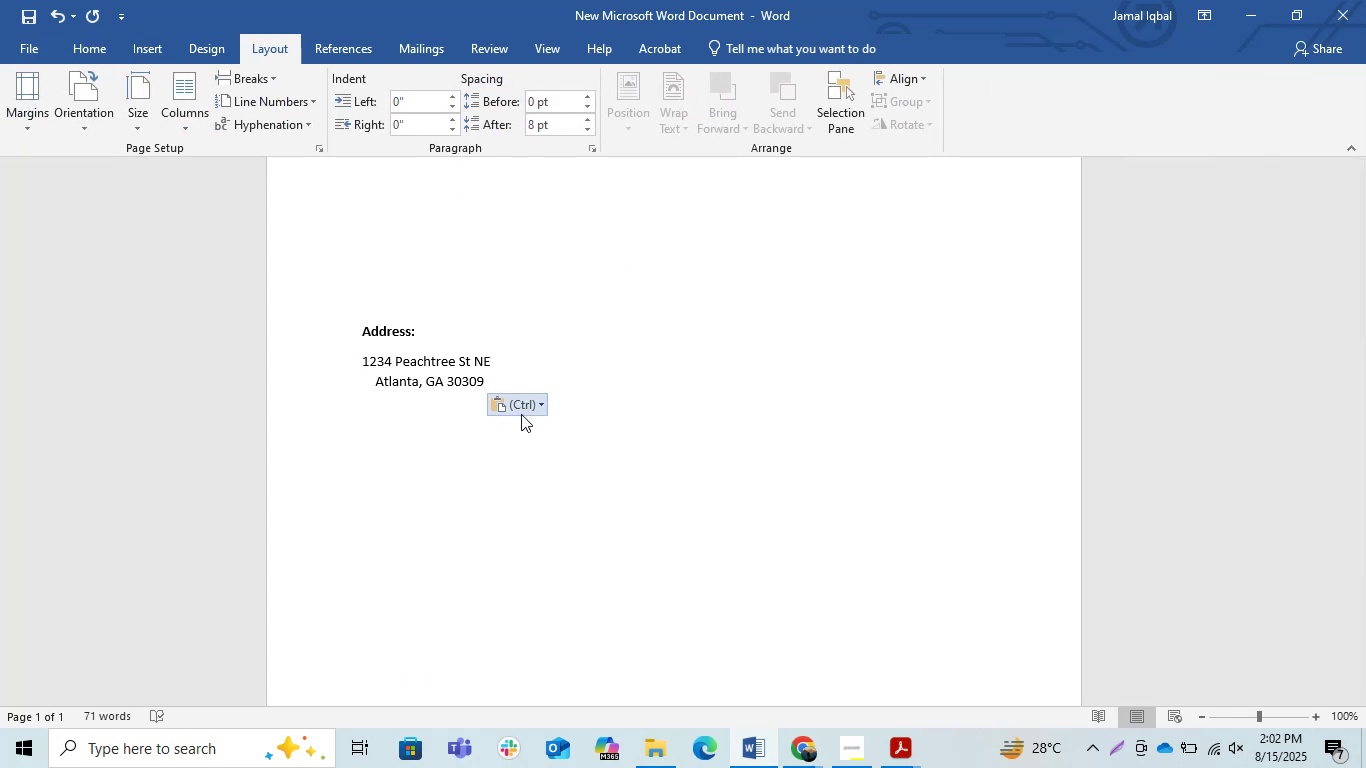 
key(Space)
 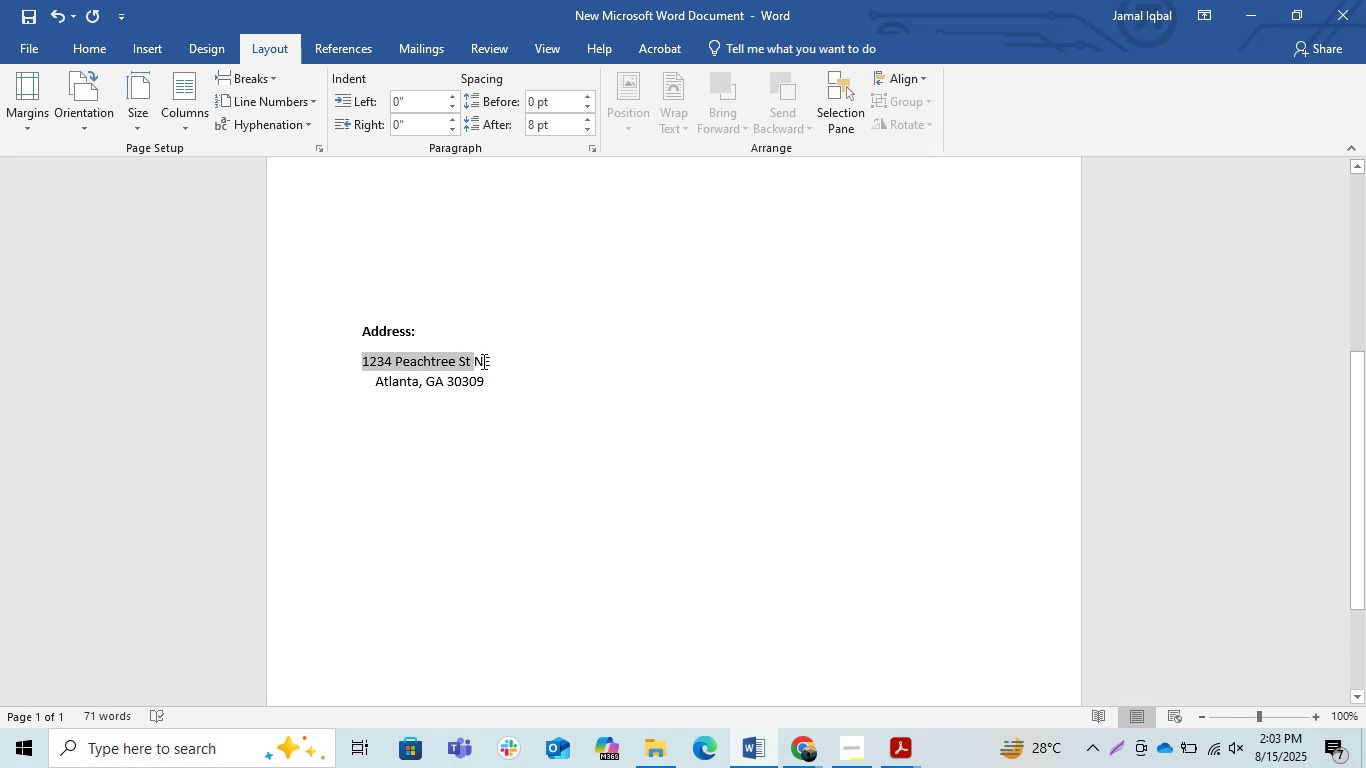 
key(Control+C)
 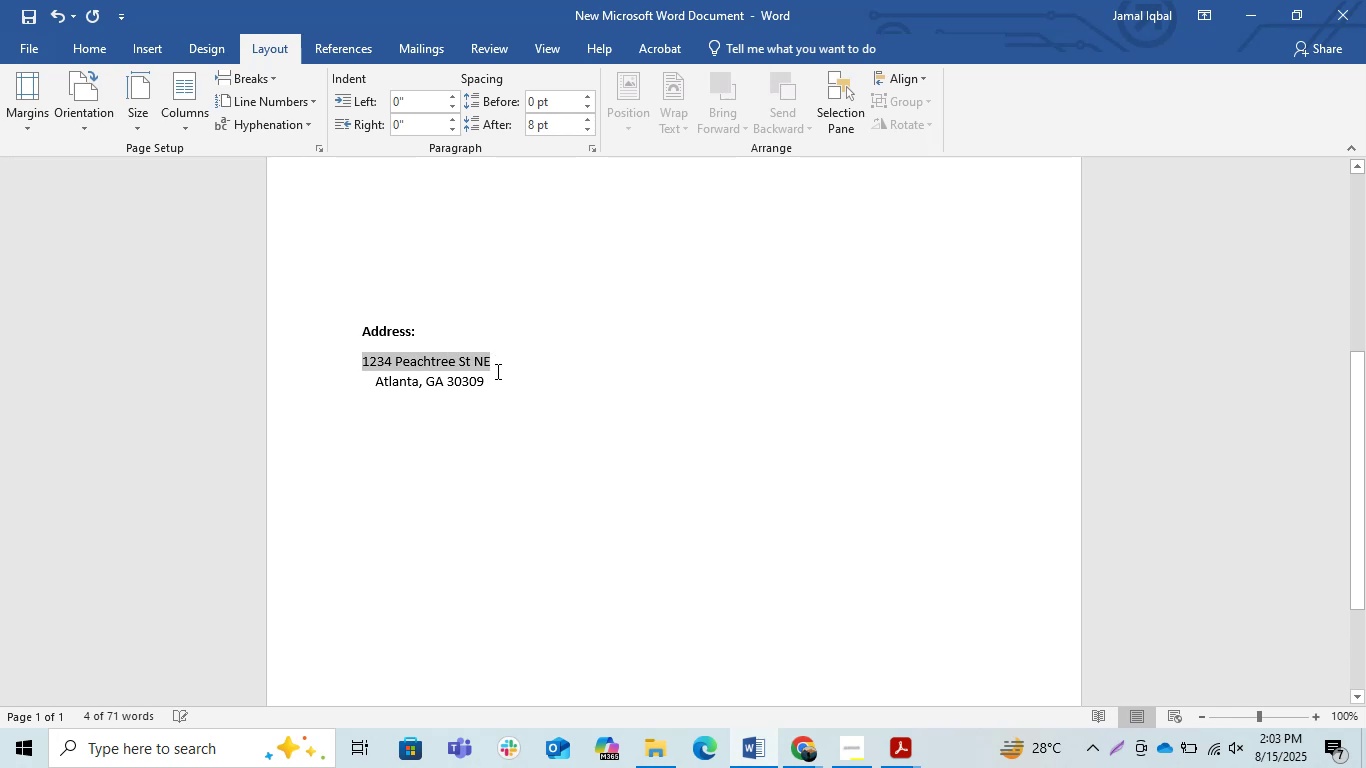 
key(Control+C)
 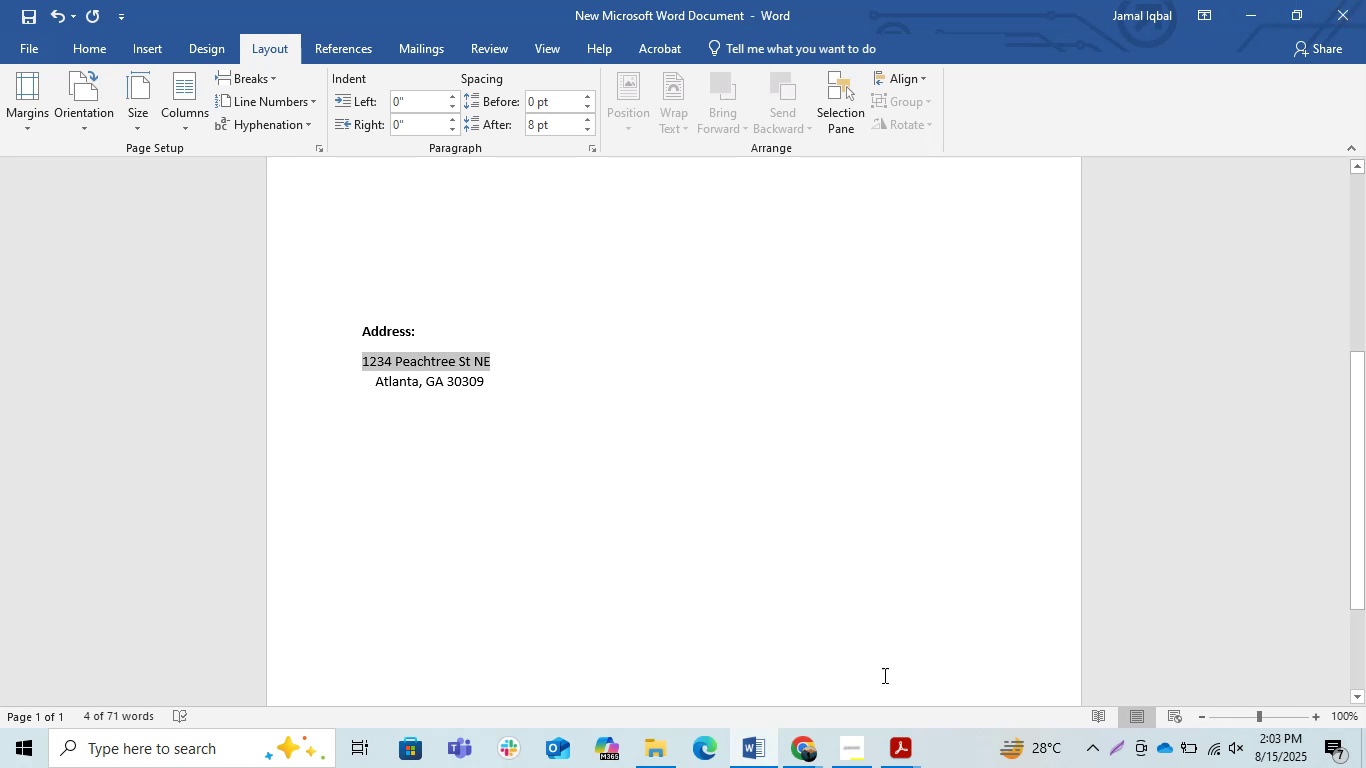 
left_click([806, 759])
 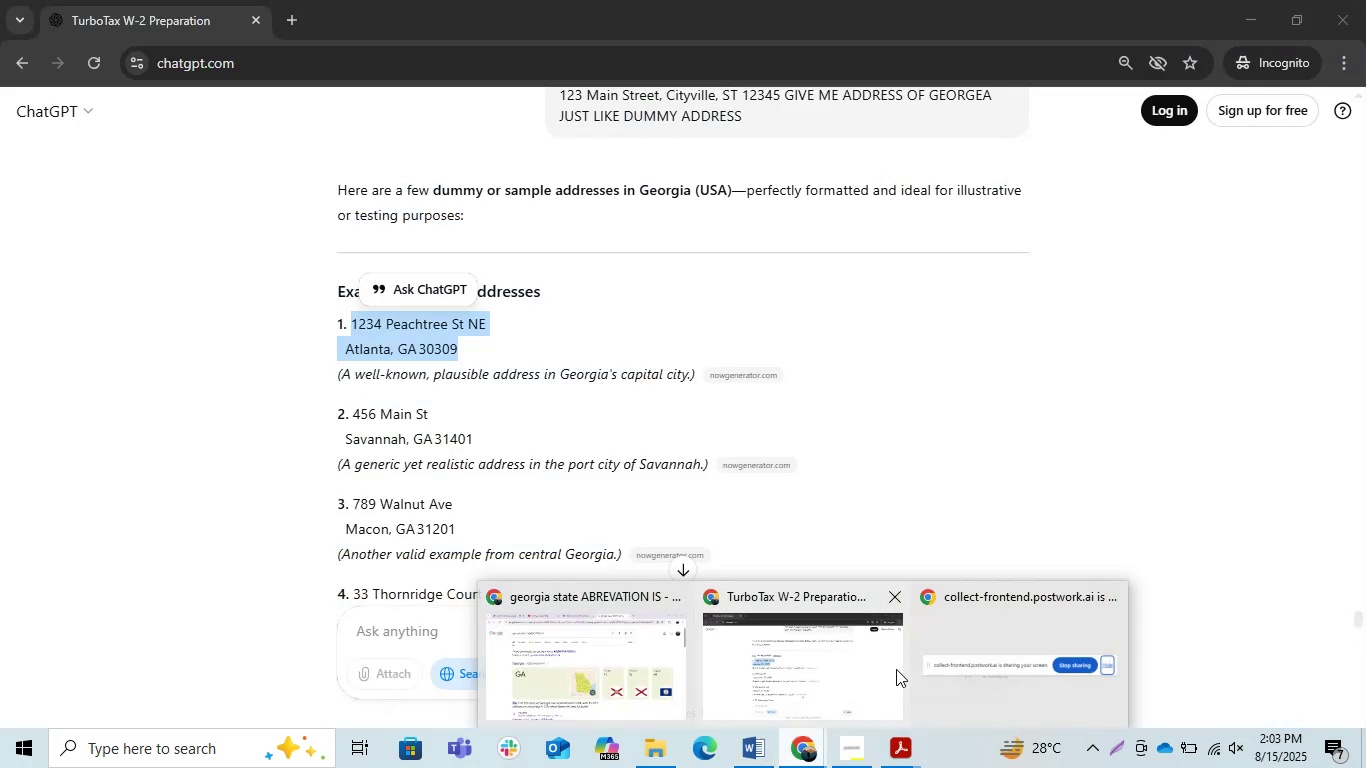 
left_click([558, 682])
 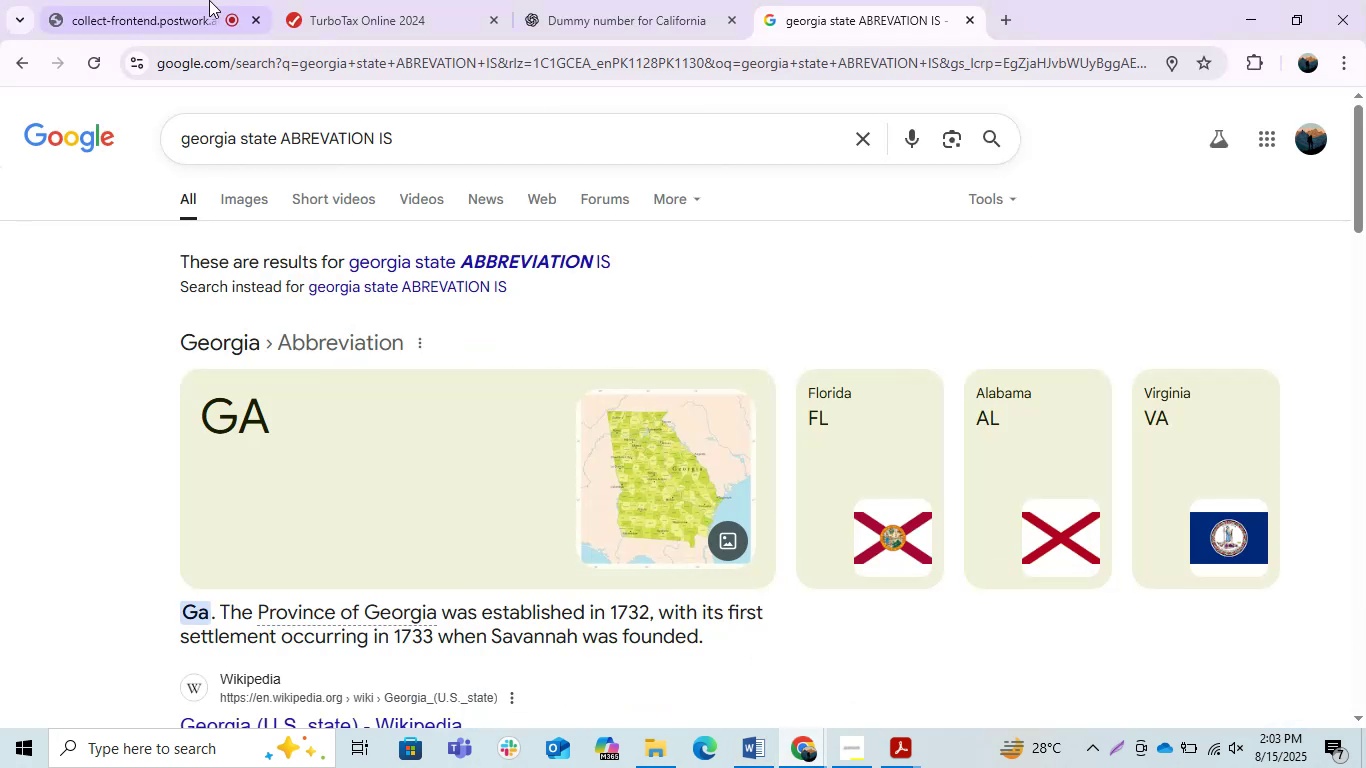 
left_click([209, 0])
 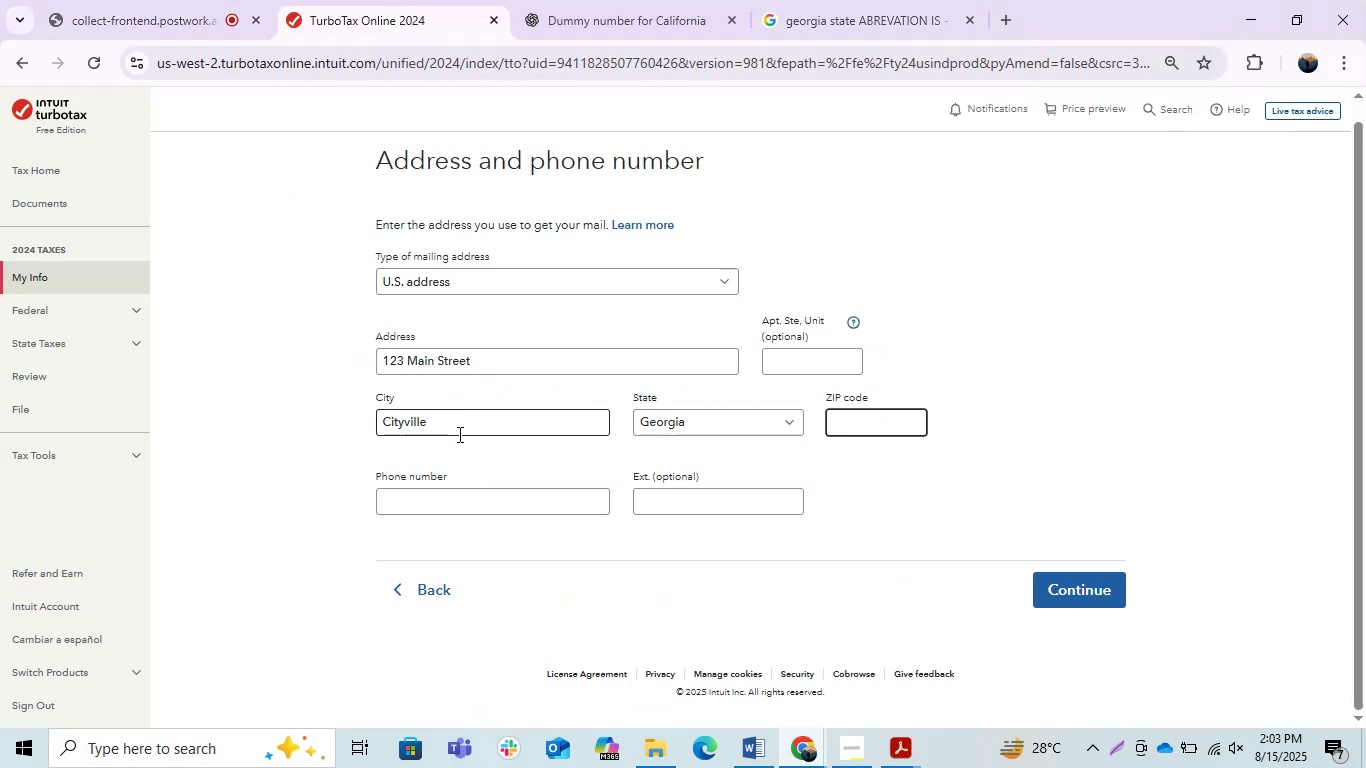 
double_click([488, 348])
 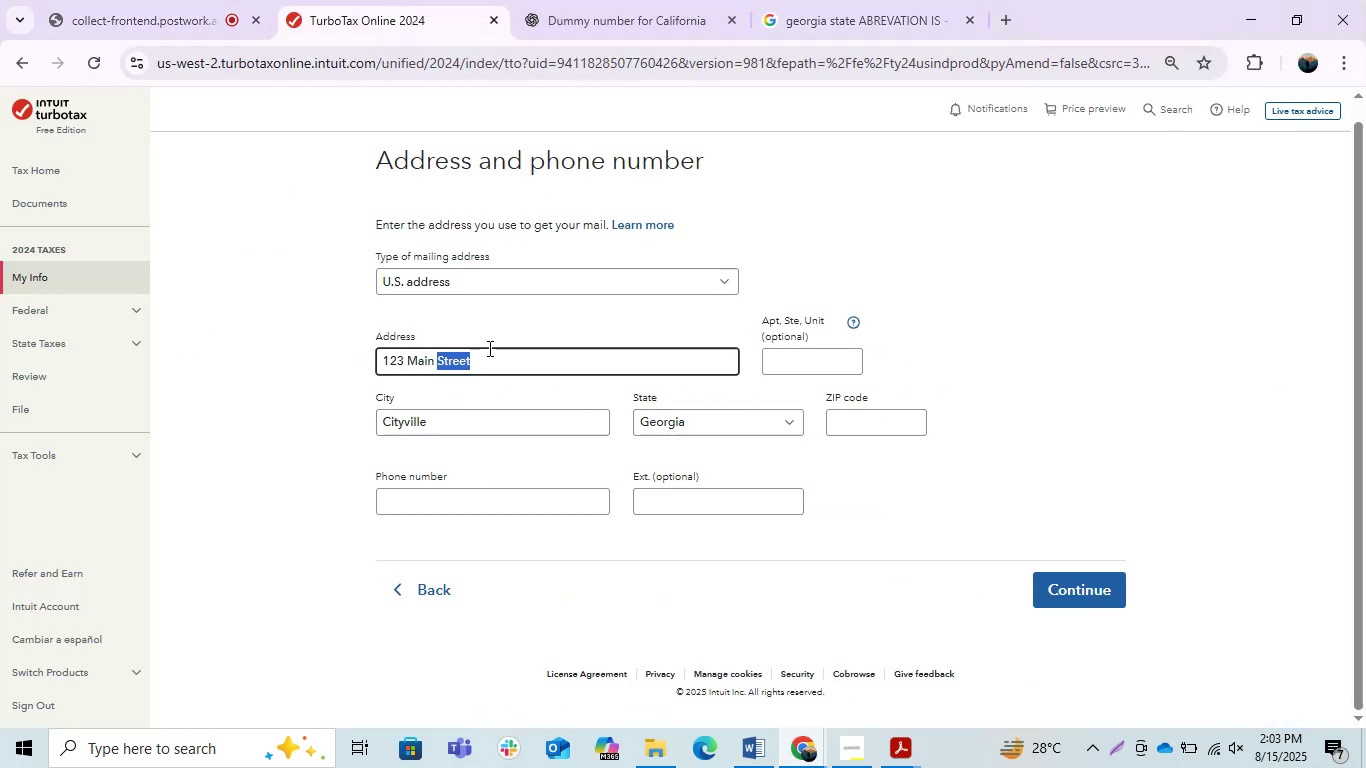 
triple_click([488, 348])
 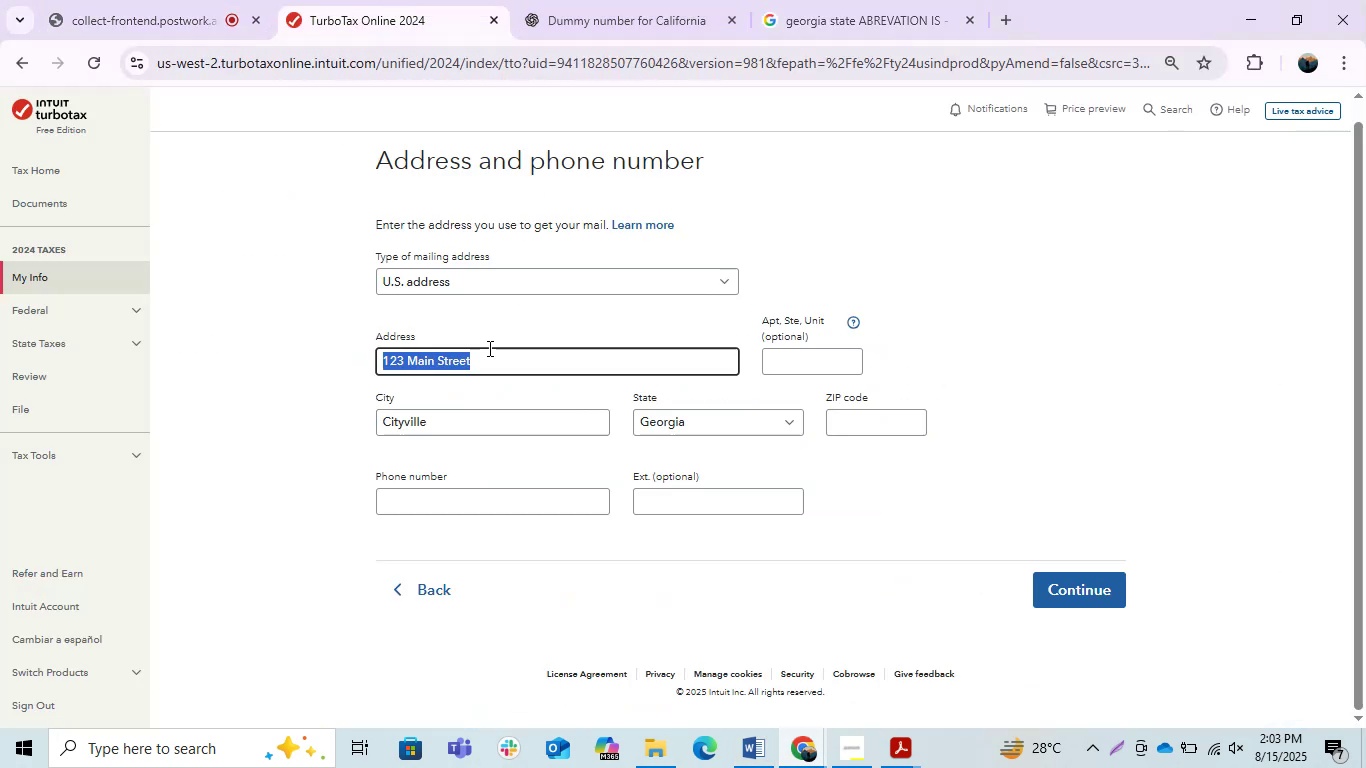 
key(Control+V)
 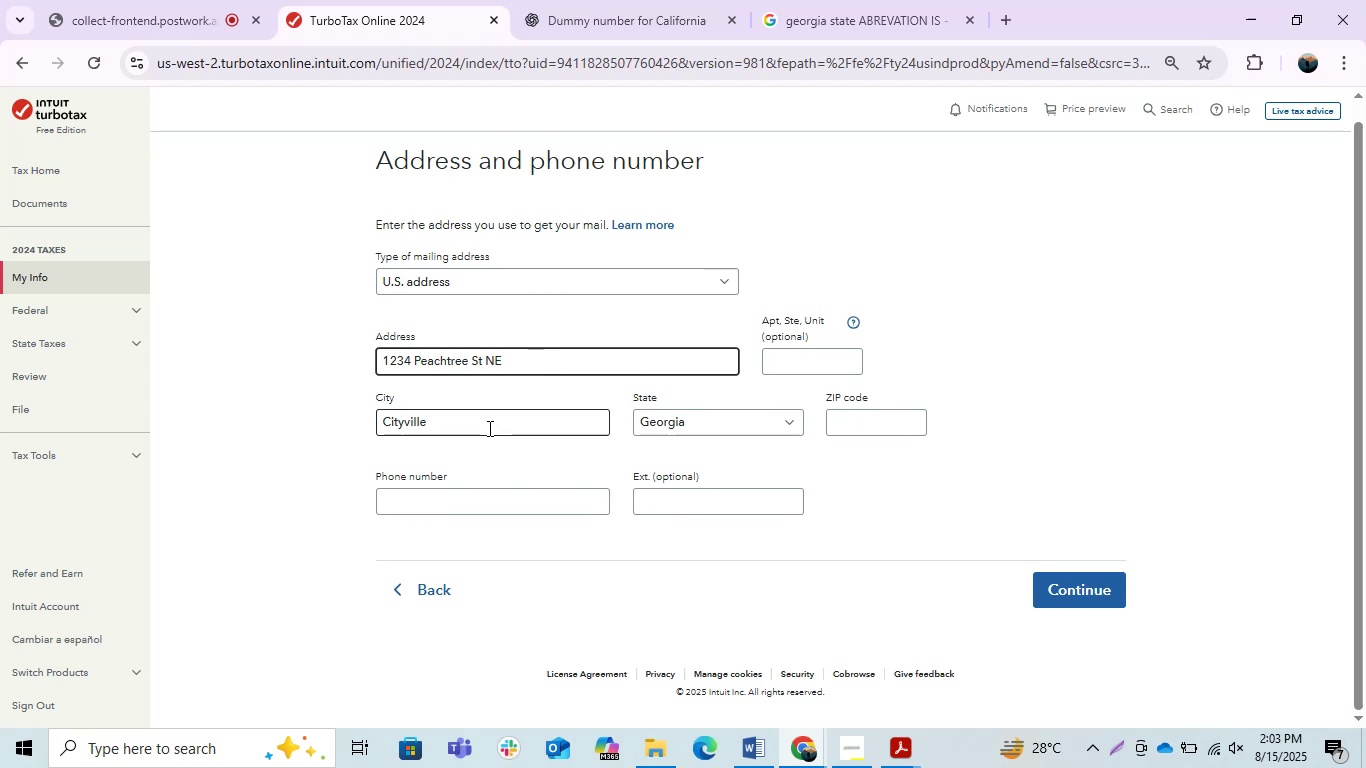 
key(Alt+AltLeft)
 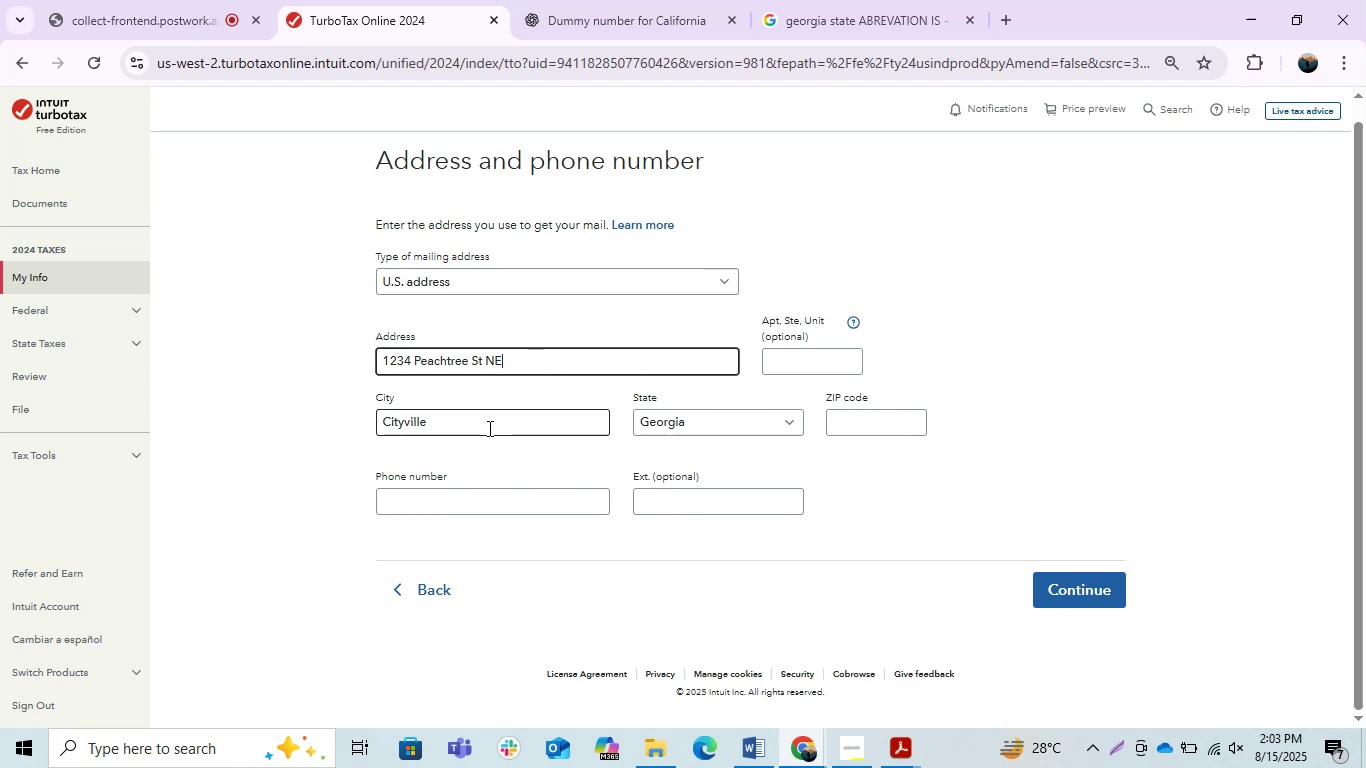 
key(Alt+Tab)
 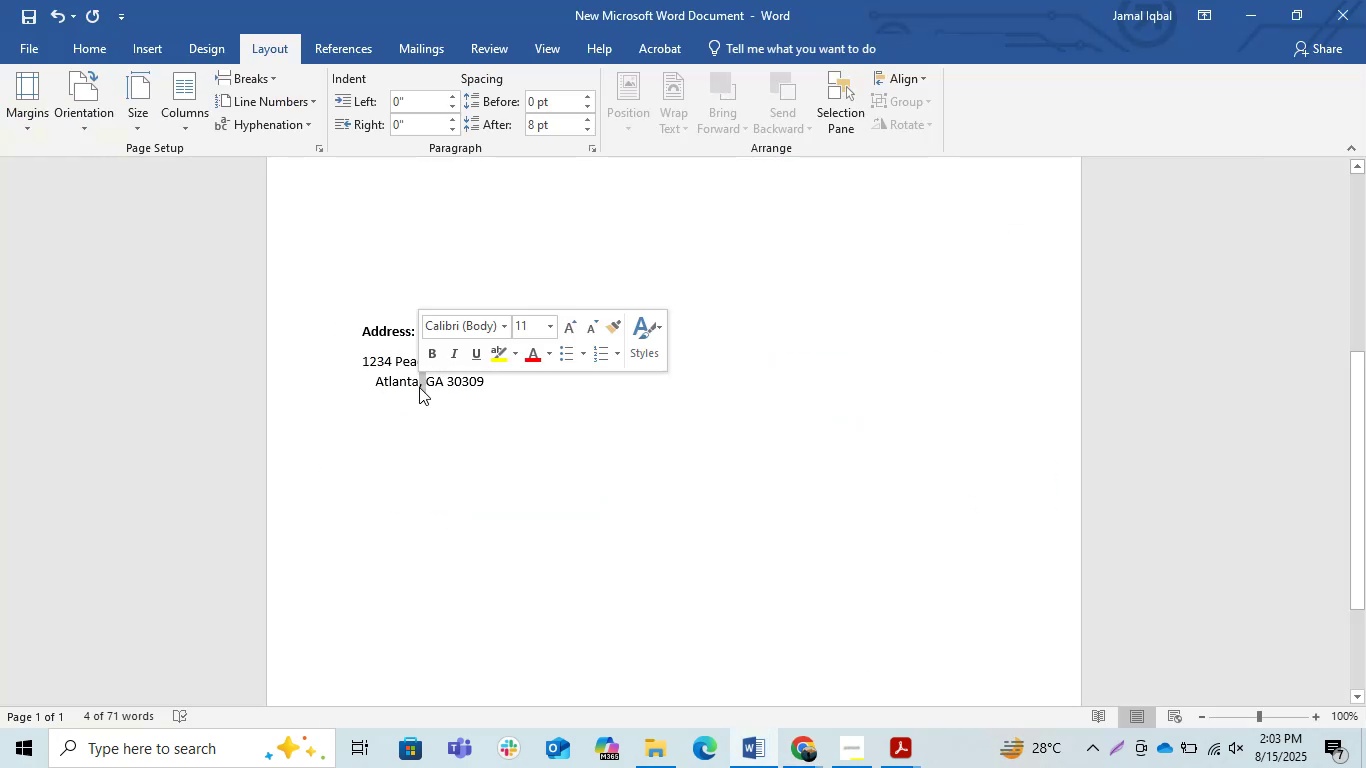 
left_click([414, 382])
 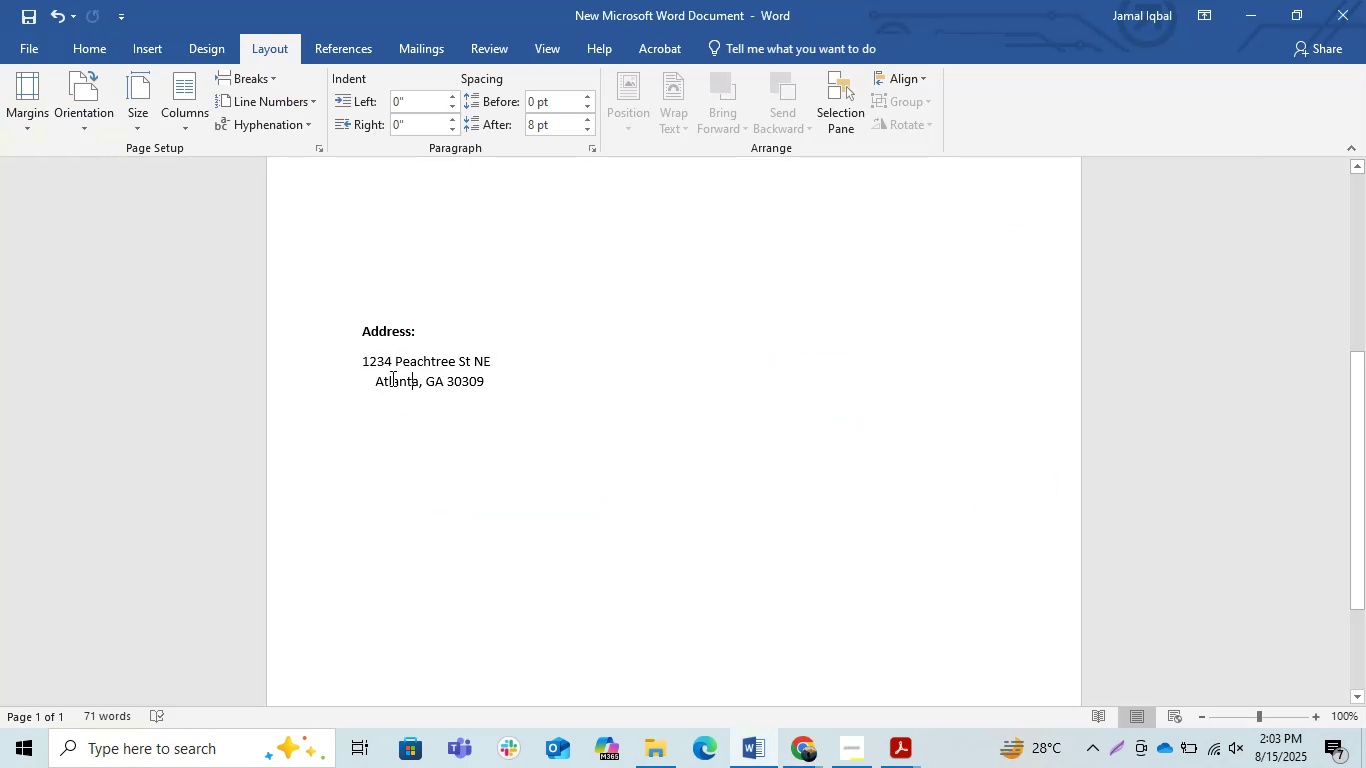 
key(Control+C)
 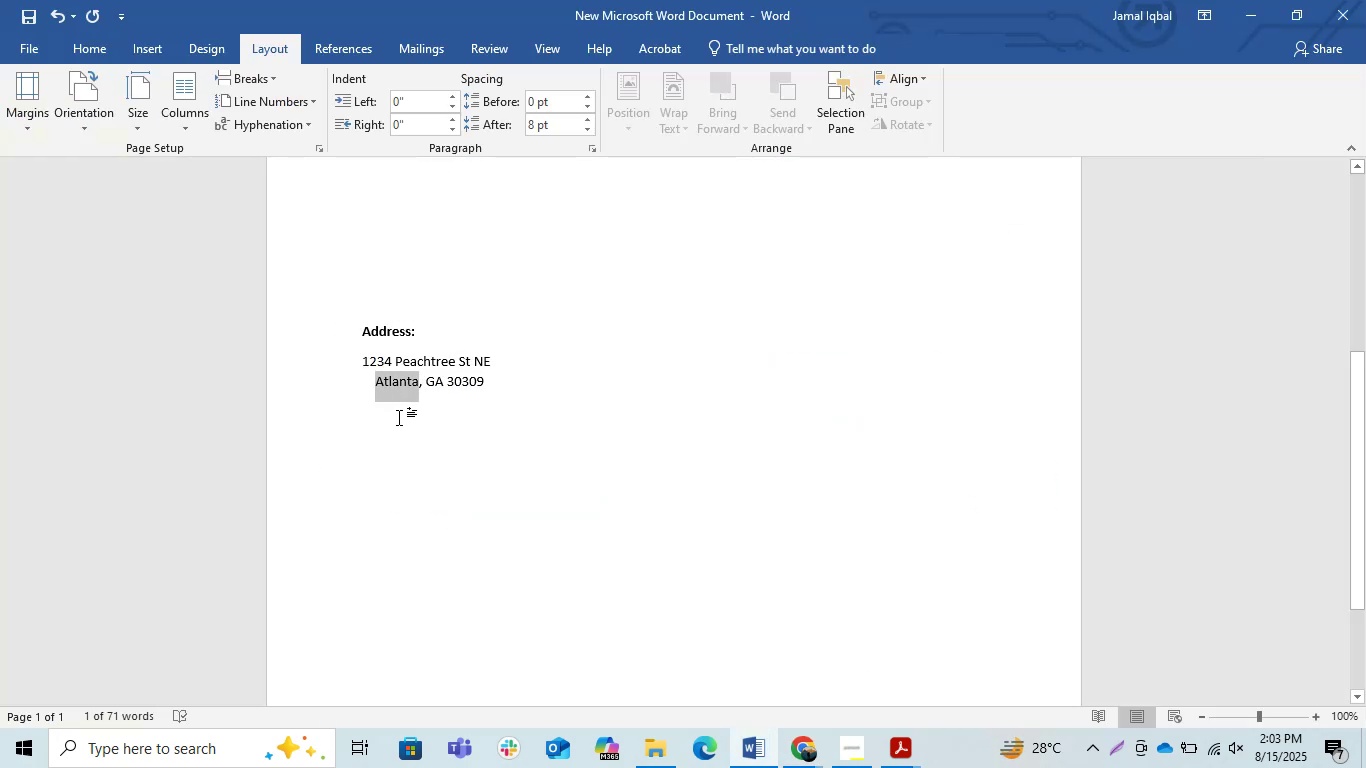 
key(Alt+Tab)
 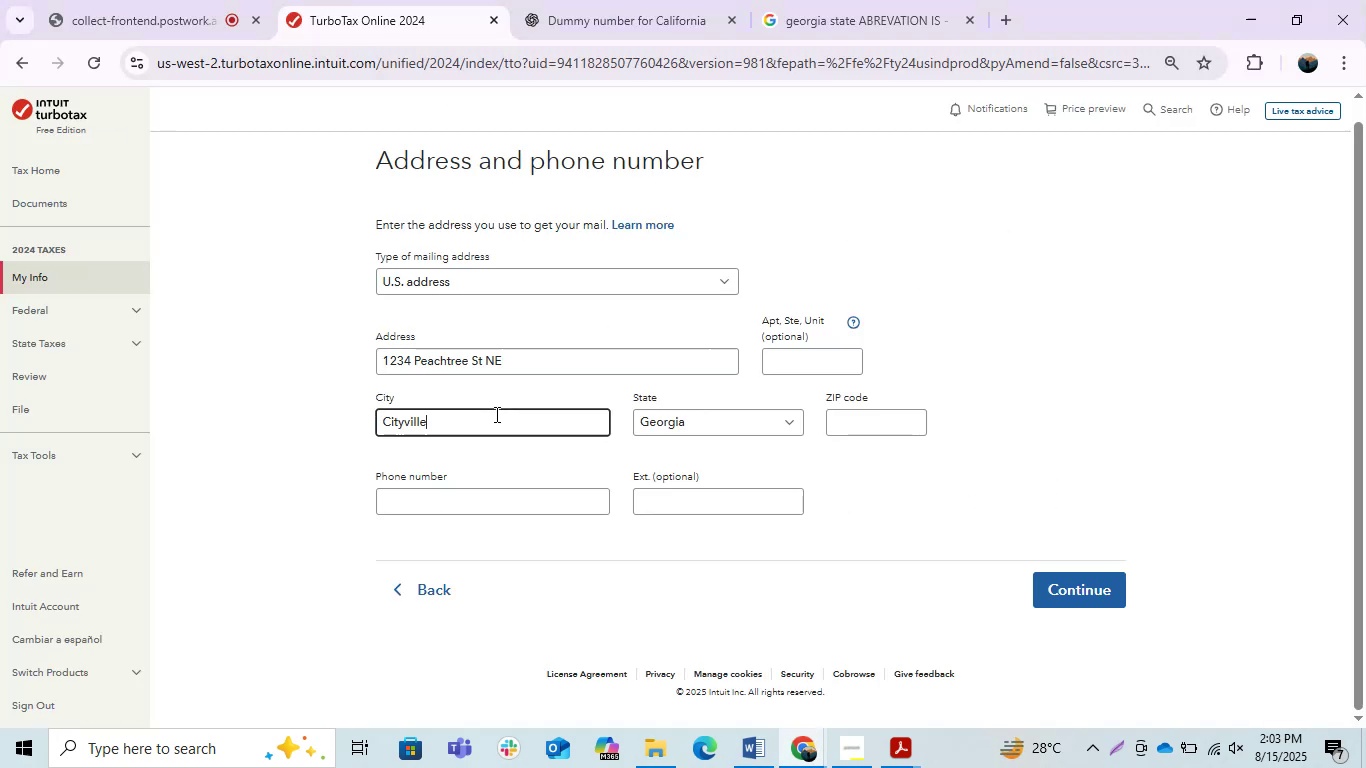 
double_click([495, 414])
 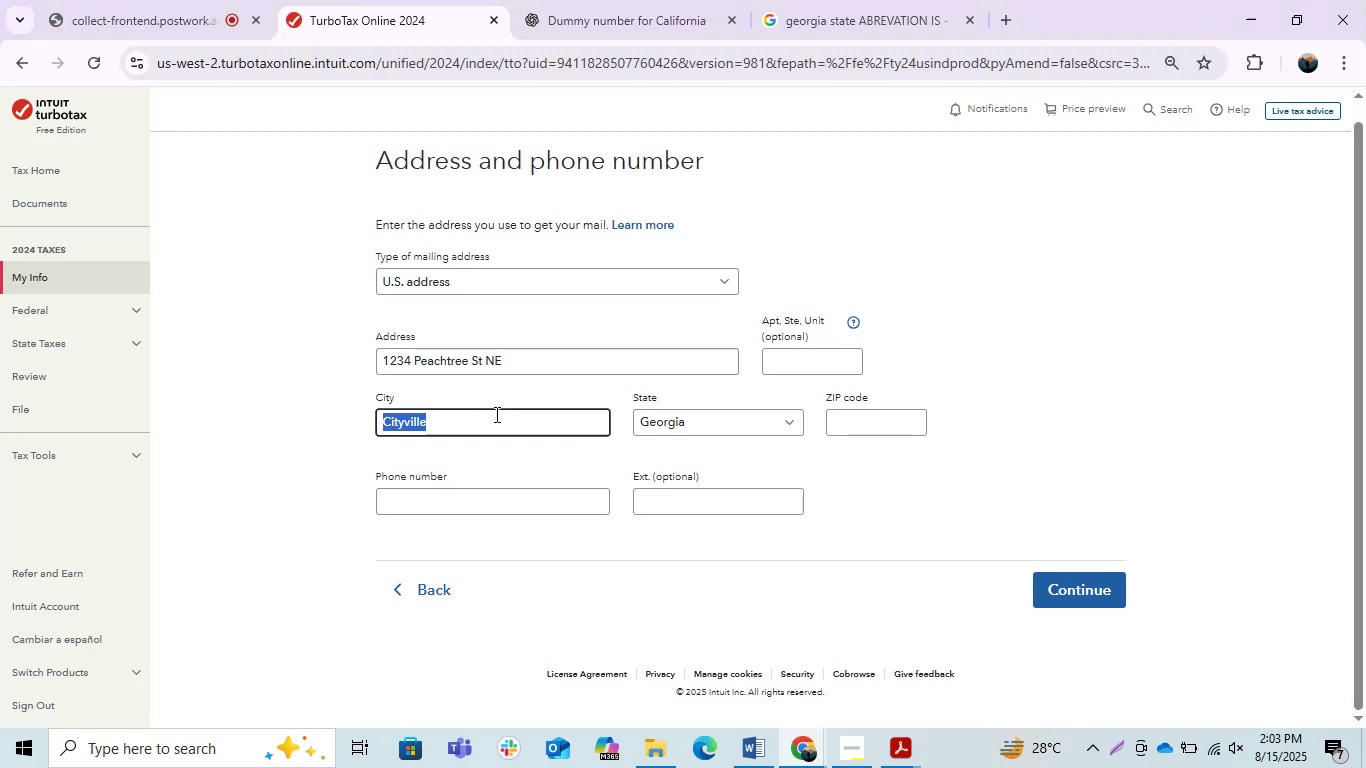 
triple_click([495, 414])
 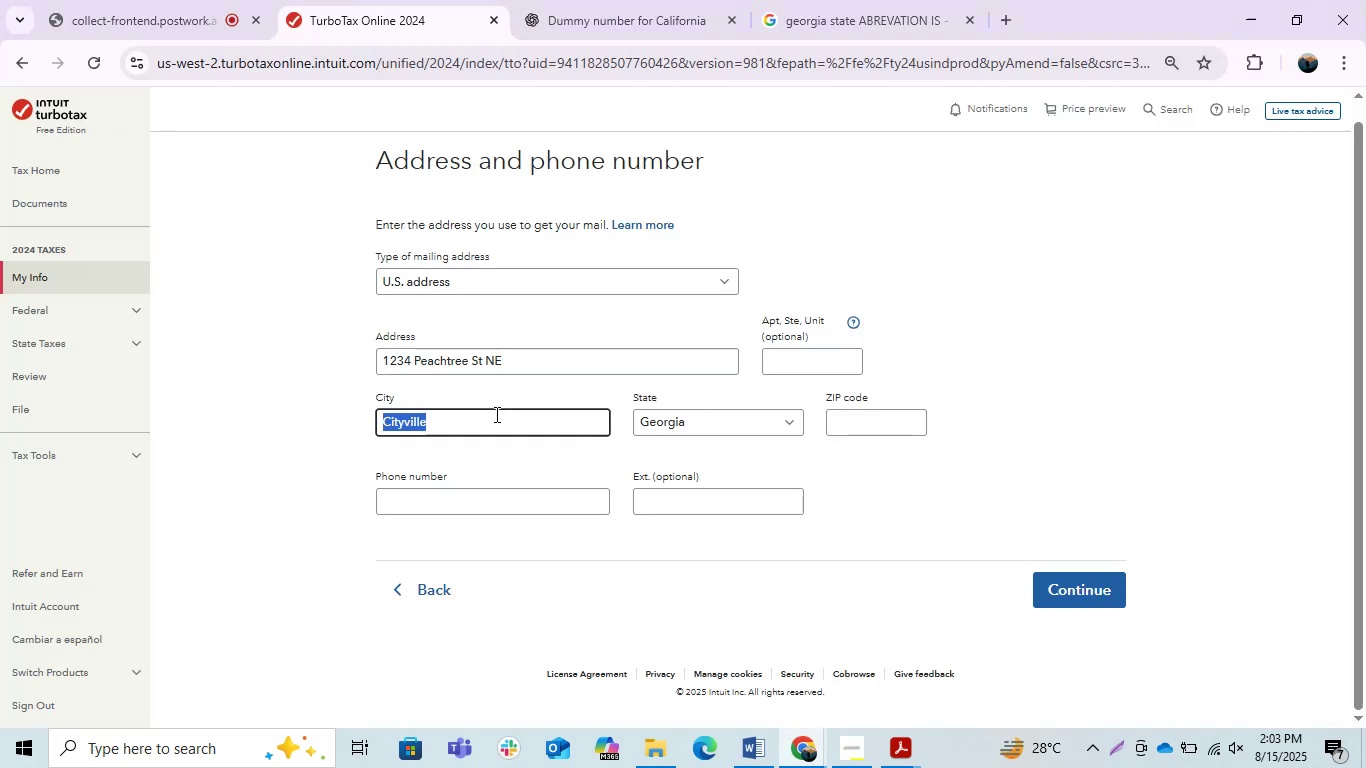 
key(Control+C)
 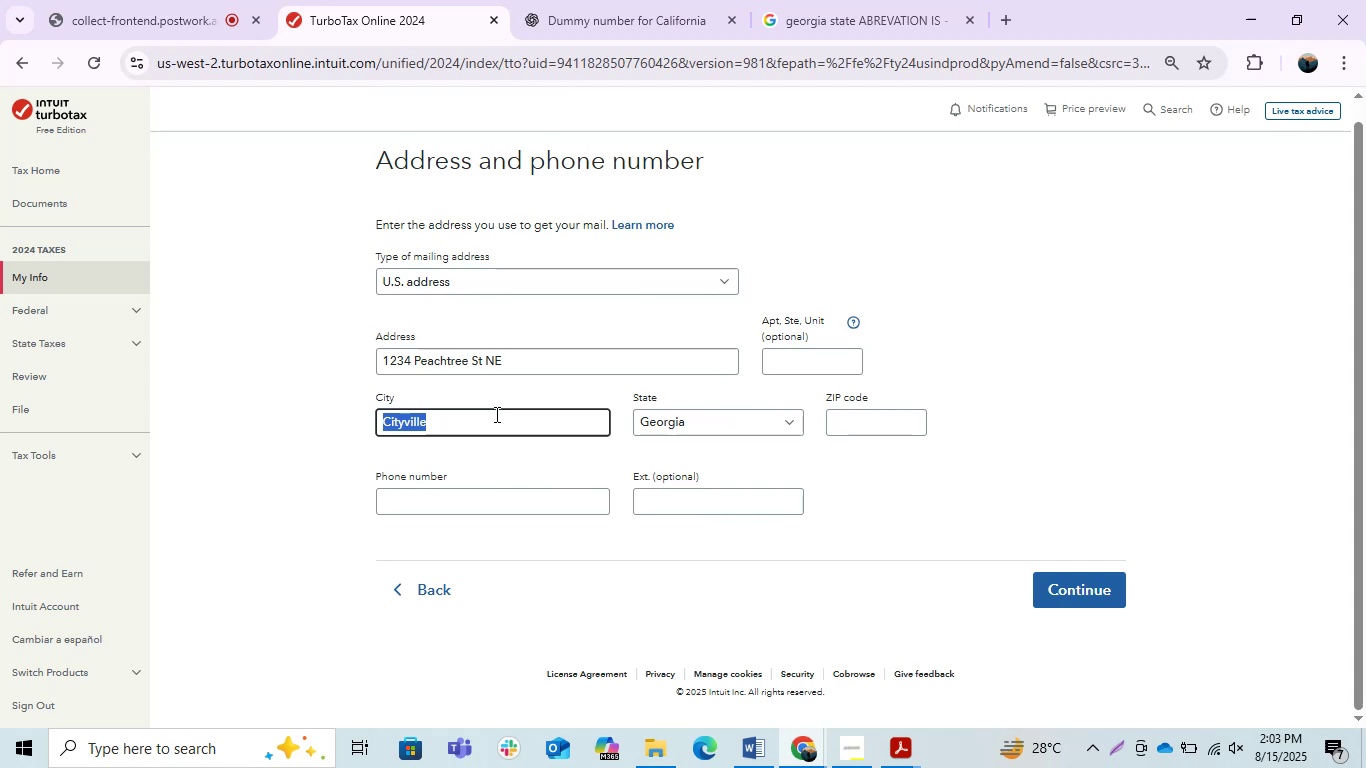 
key(Control+V)
 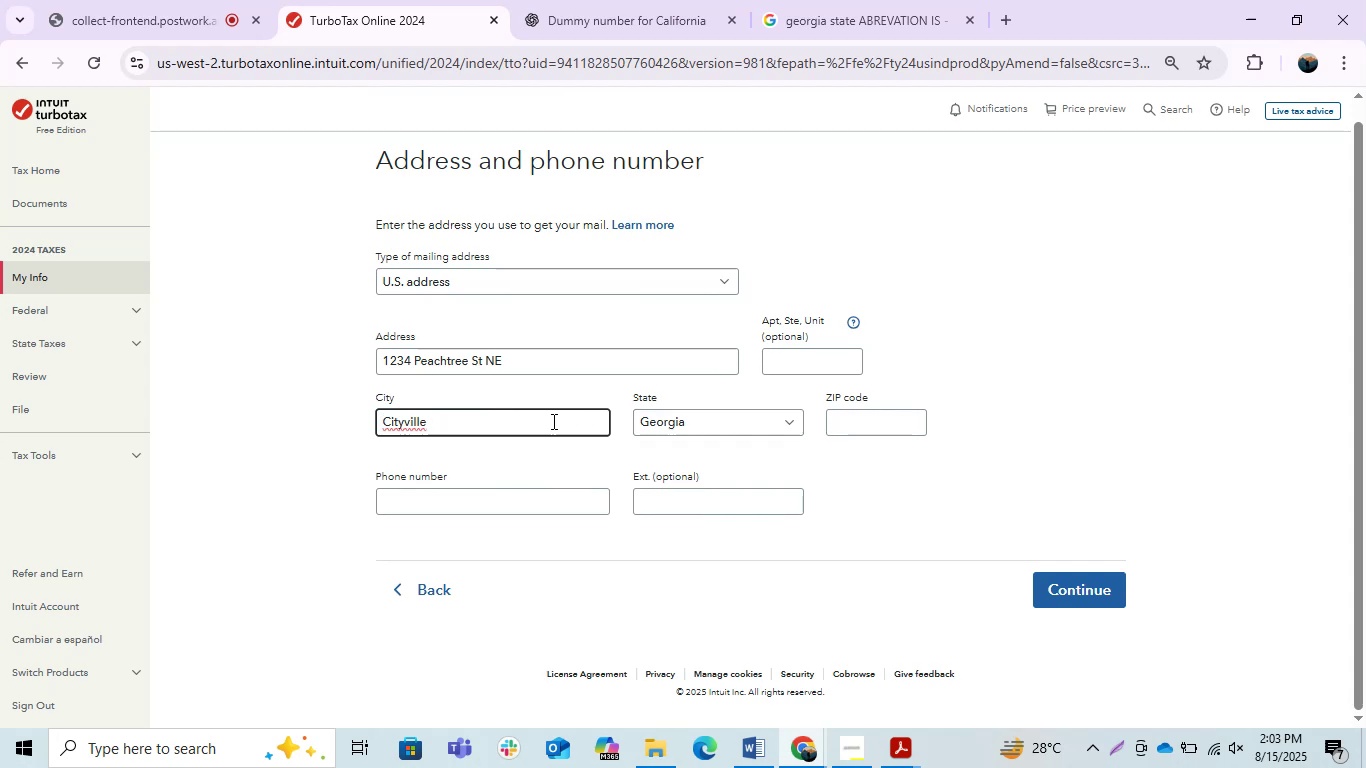 
double_click([549, 422])
 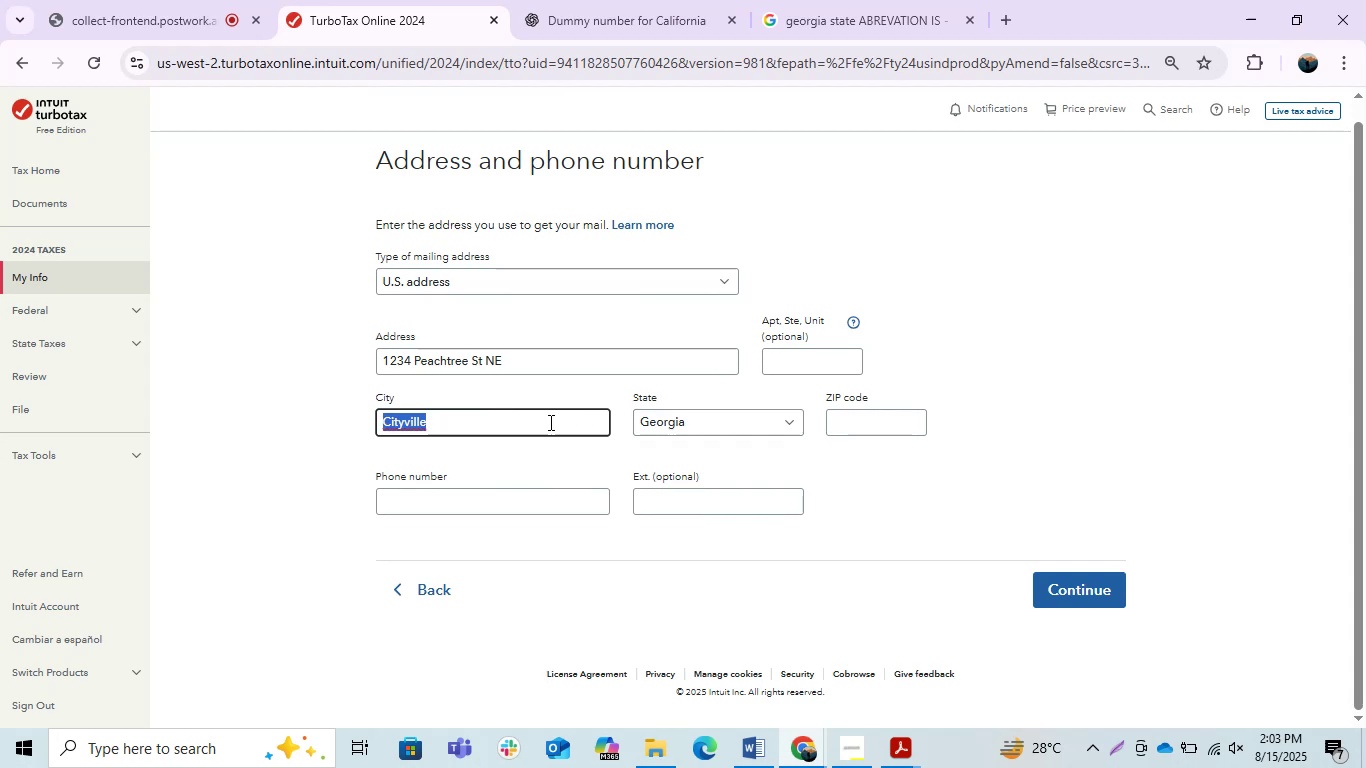 
triple_click([549, 422])
 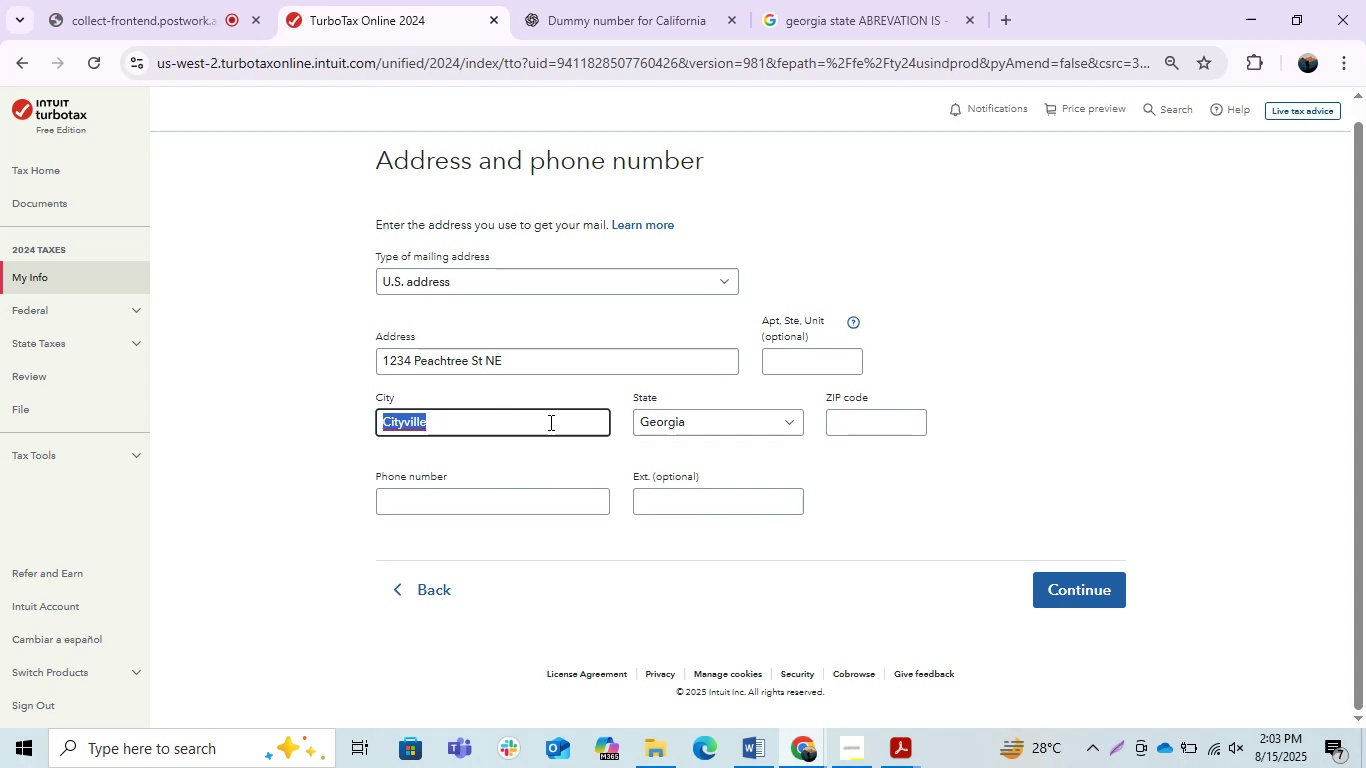 
key(Control+V)
 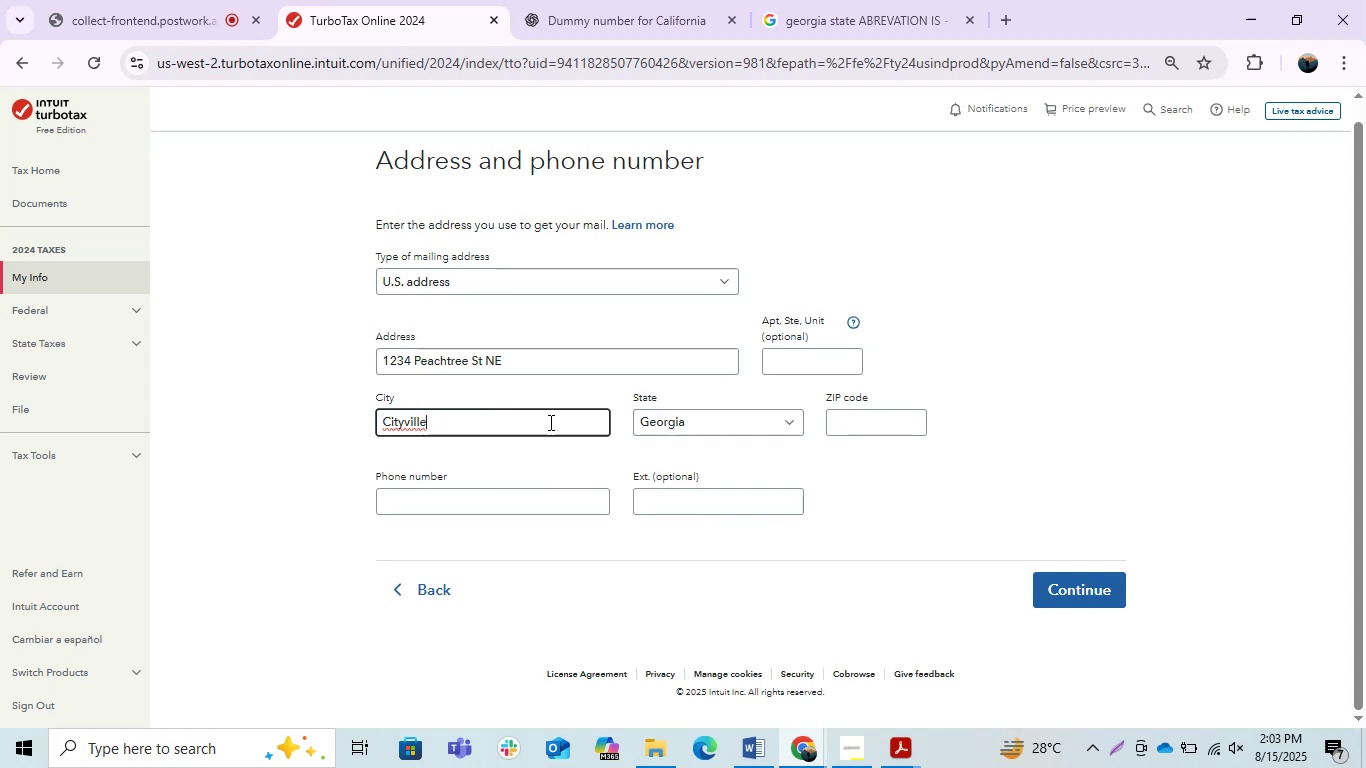 
key(Alt+AltLeft)
 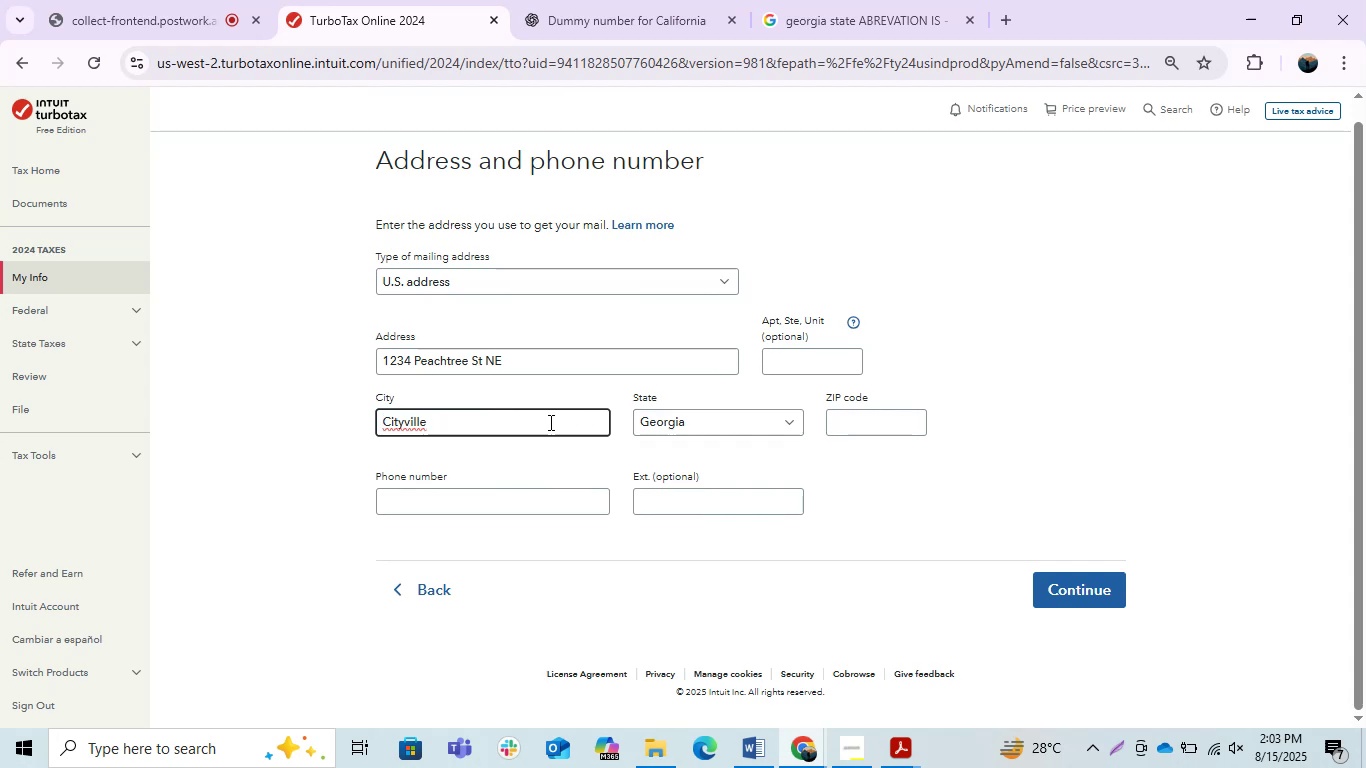 
key(Alt+Tab)
 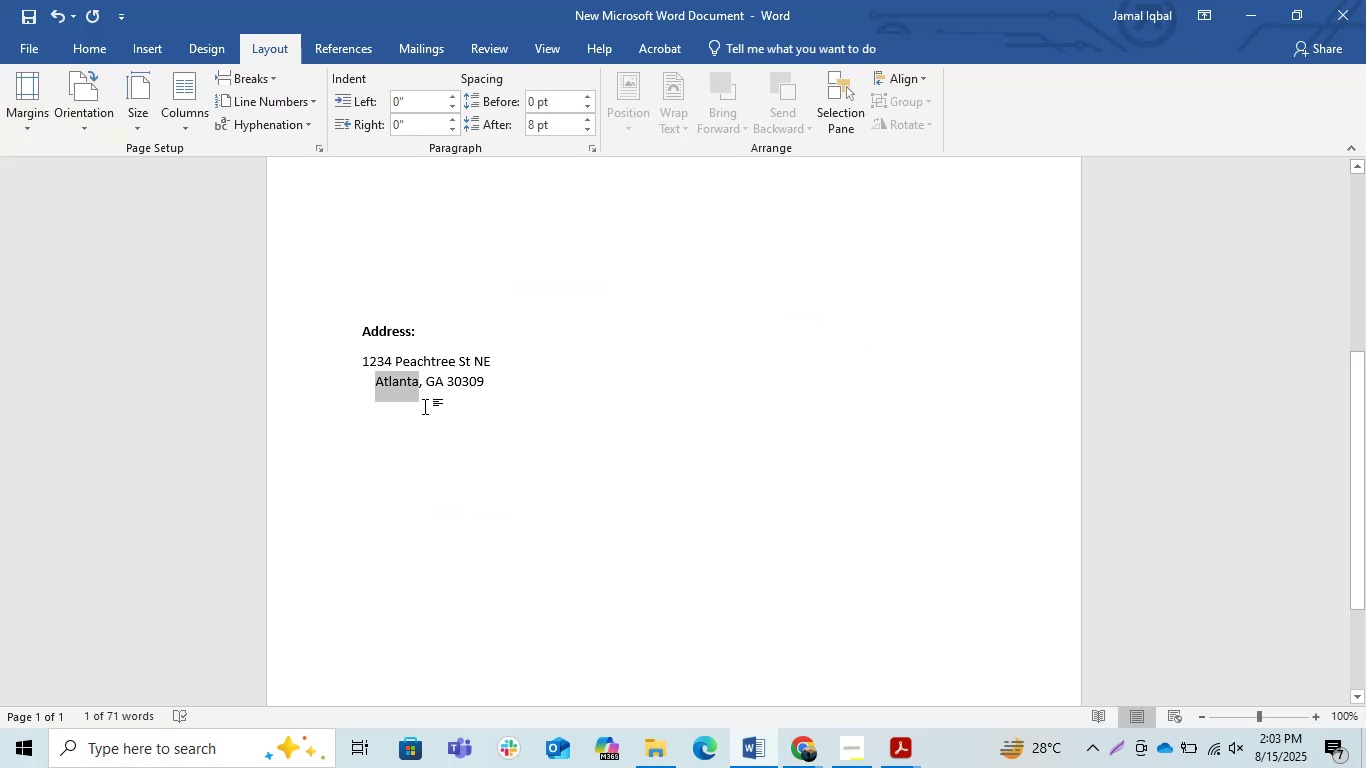 
key(Control+C)
 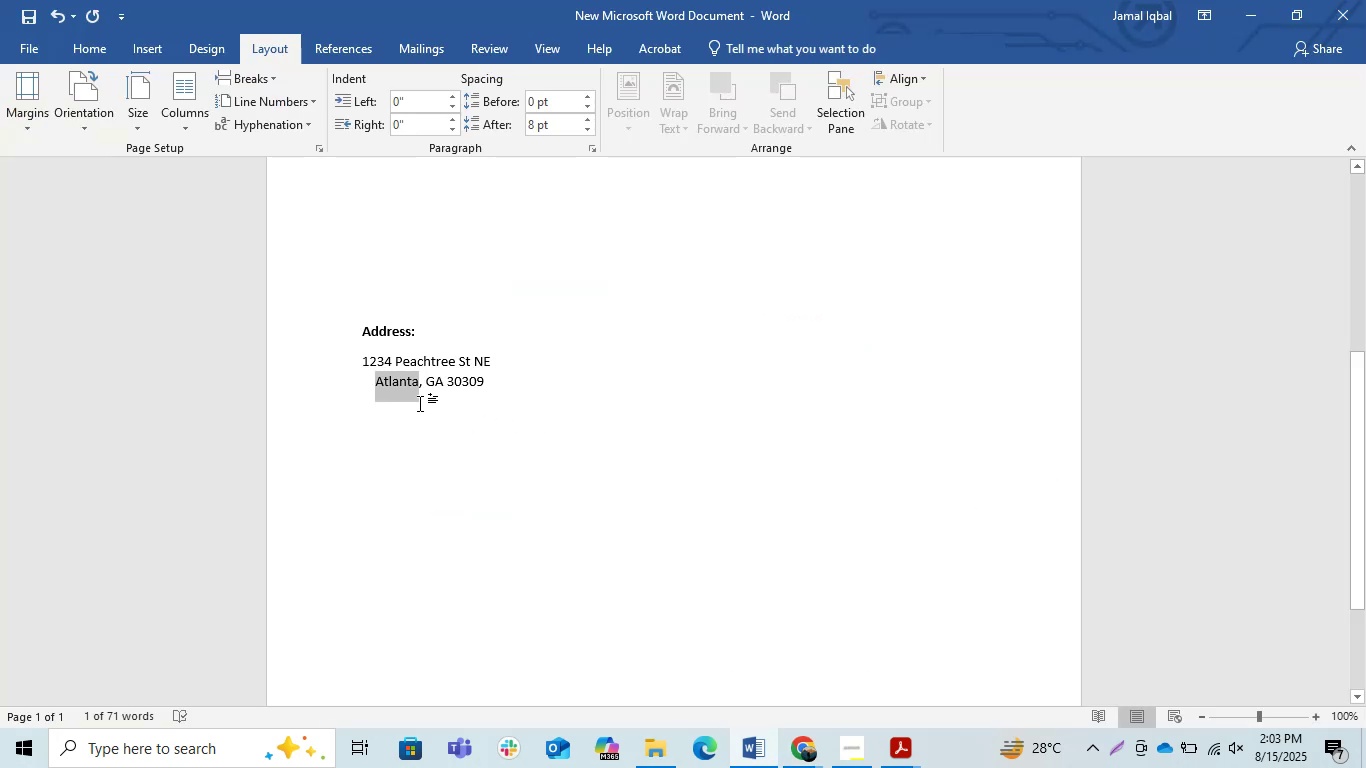 
key(Meta+Tab)
 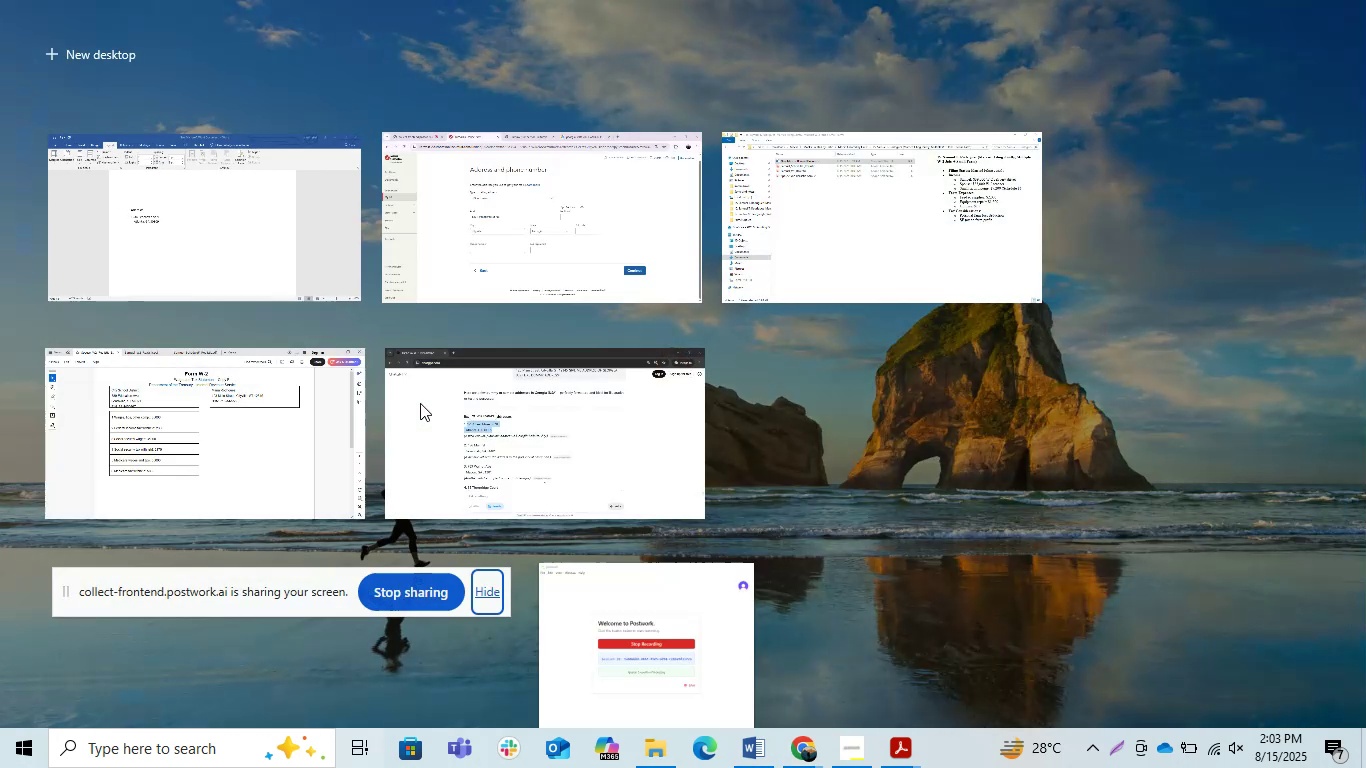 
key(Alt+AltLeft)
 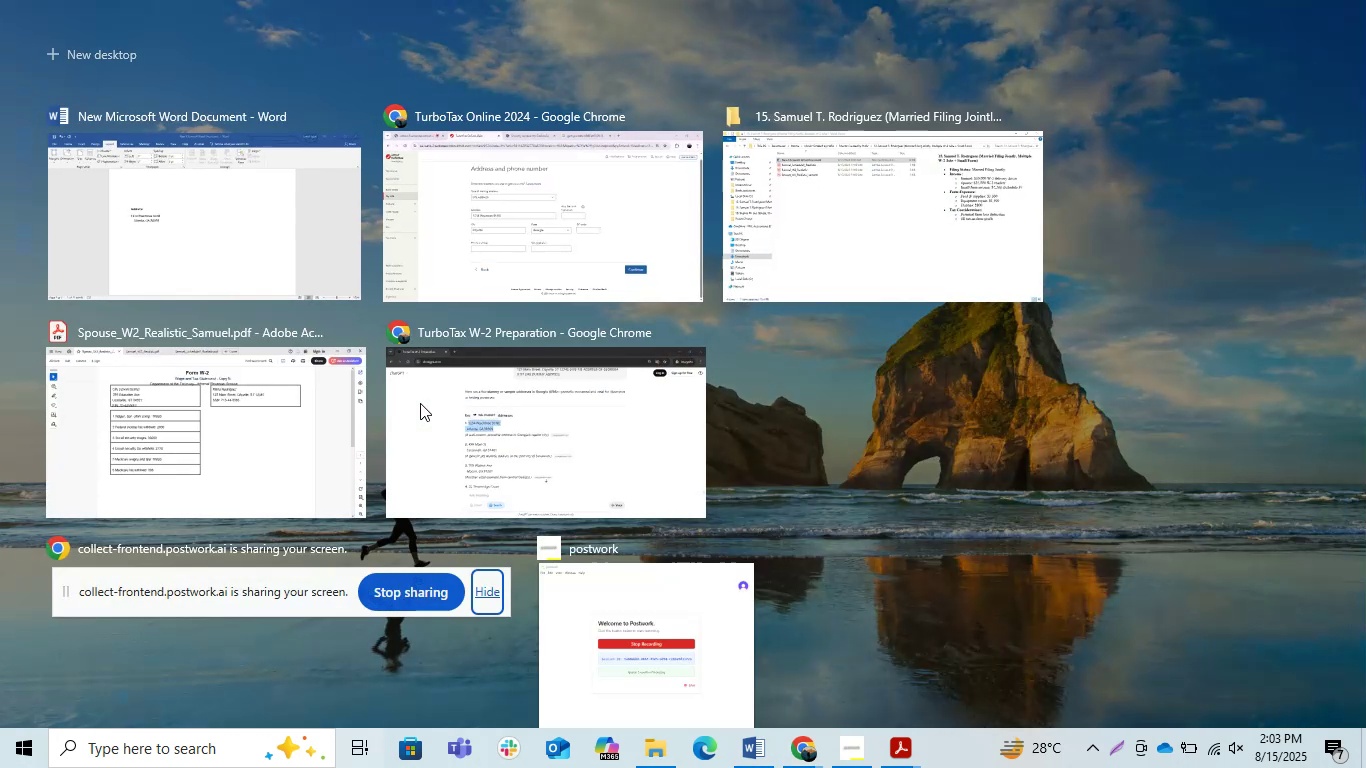 
key(Alt+Tab)
 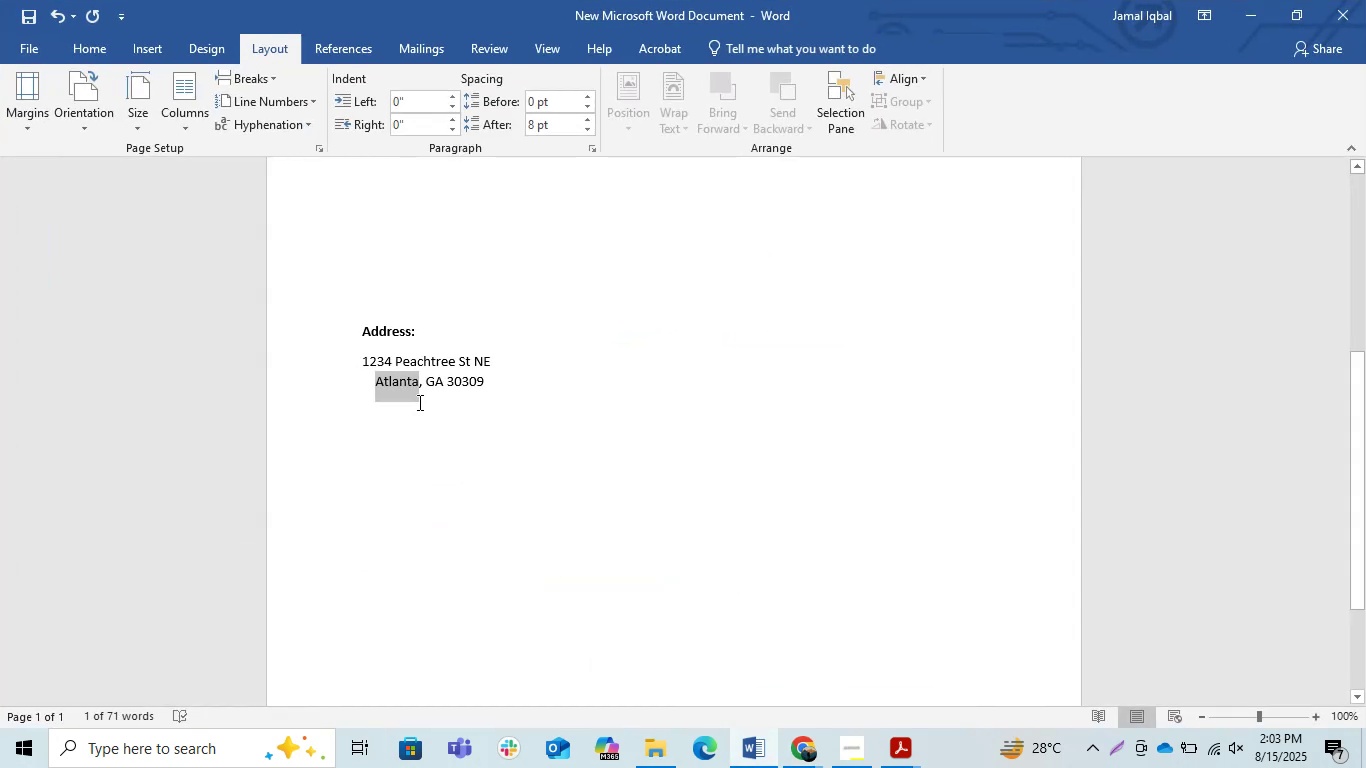 
key(Alt+AltLeft)
 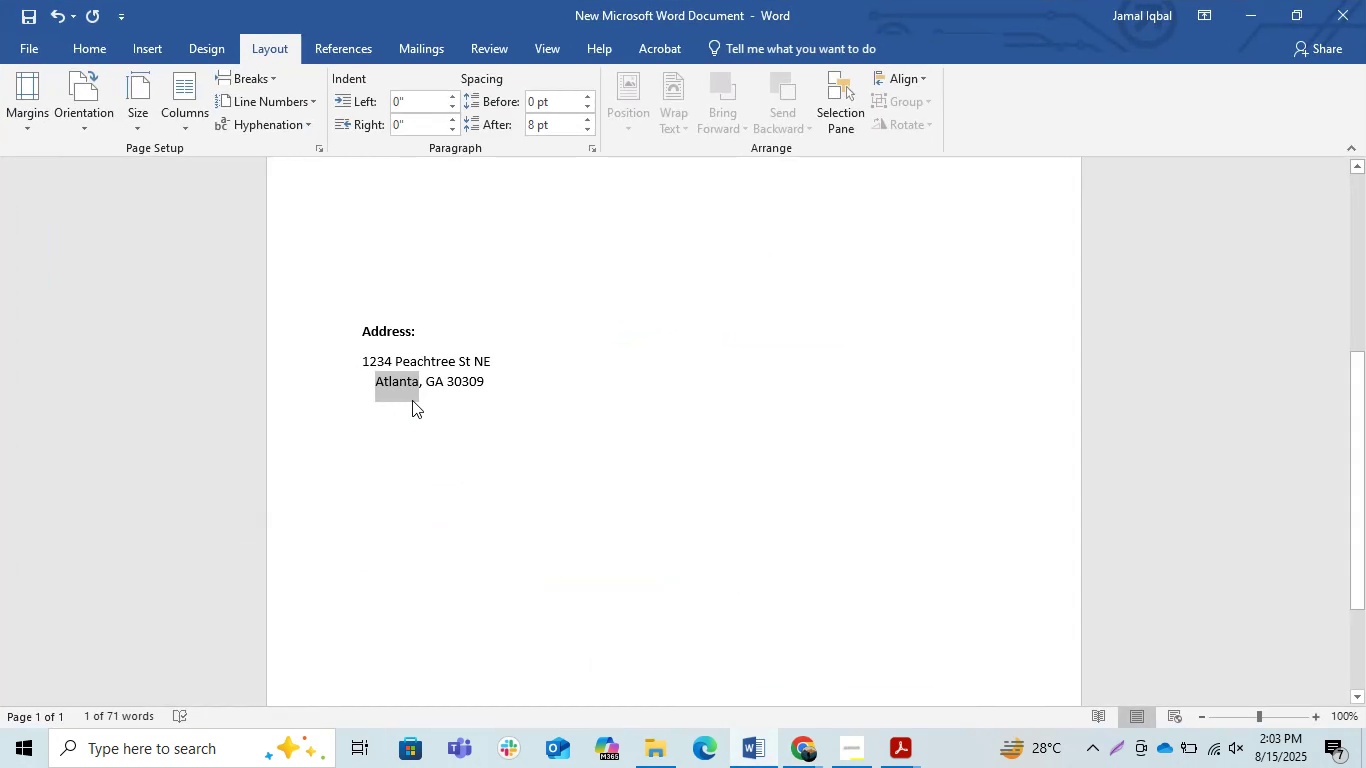 
key(Alt+Tab)
 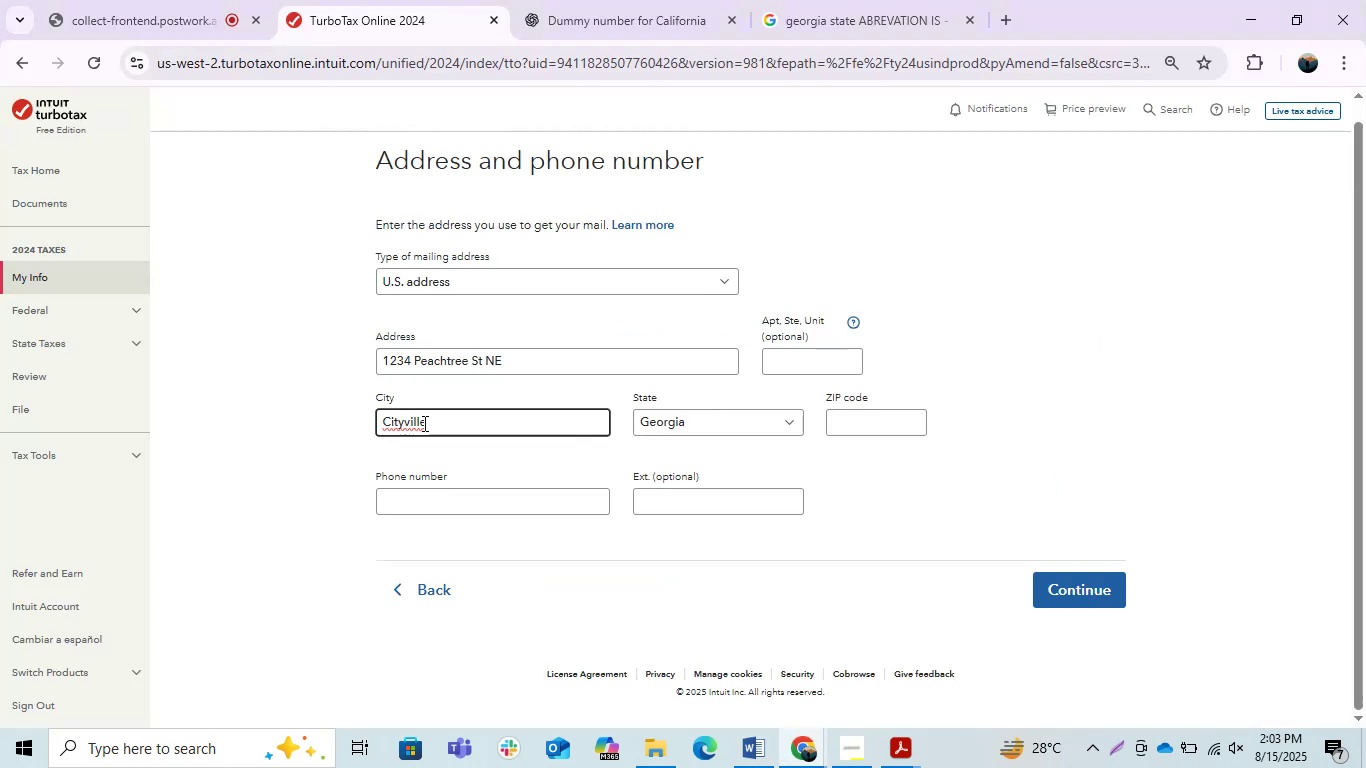 
double_click([423, 423])
 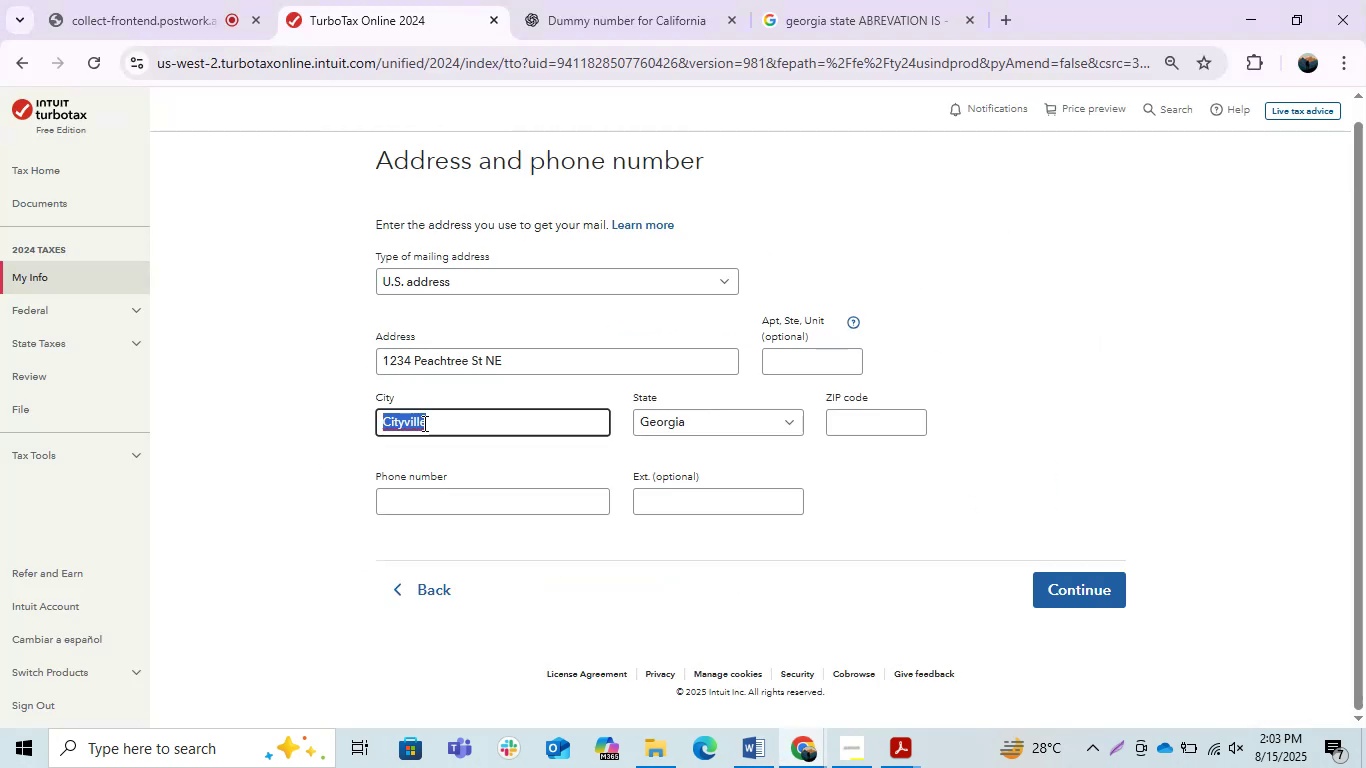 
triple_click([423, 423])
 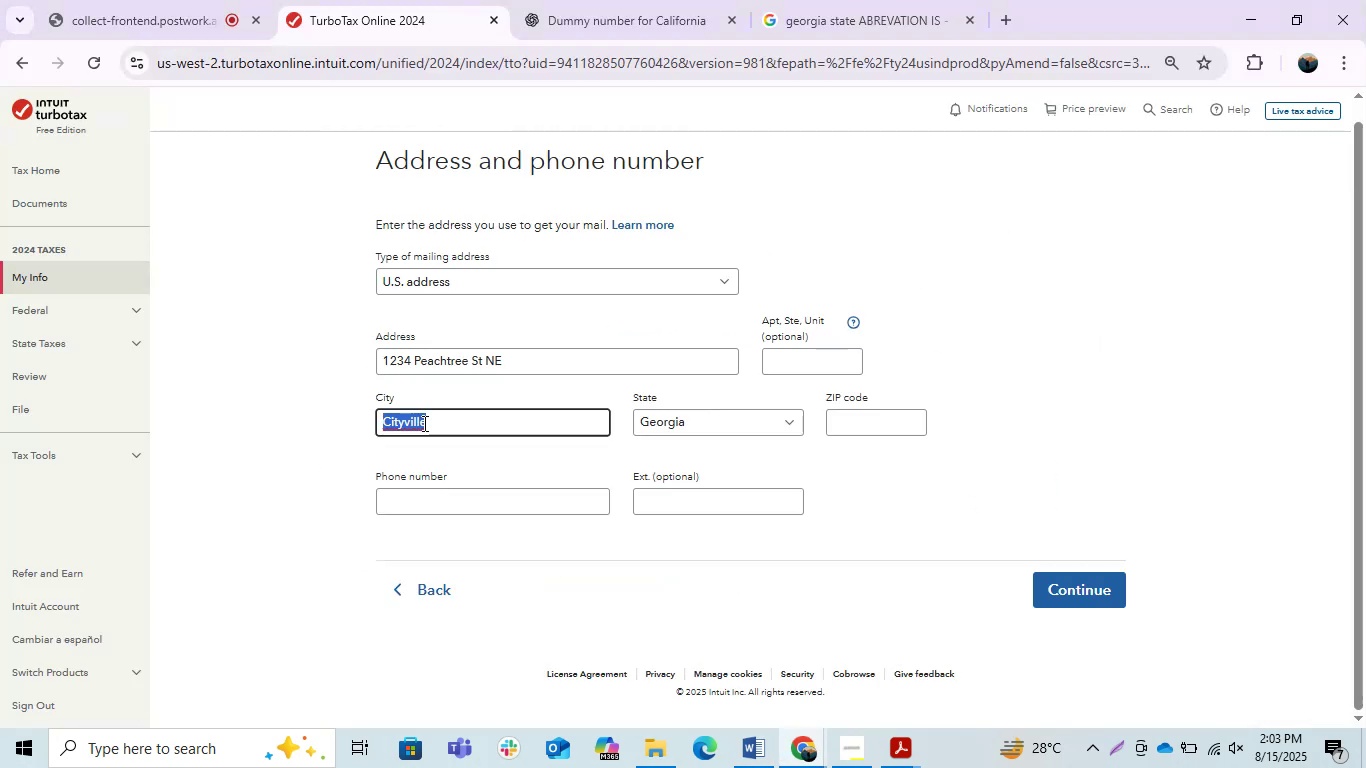 
key(Control+ControlLeft)
 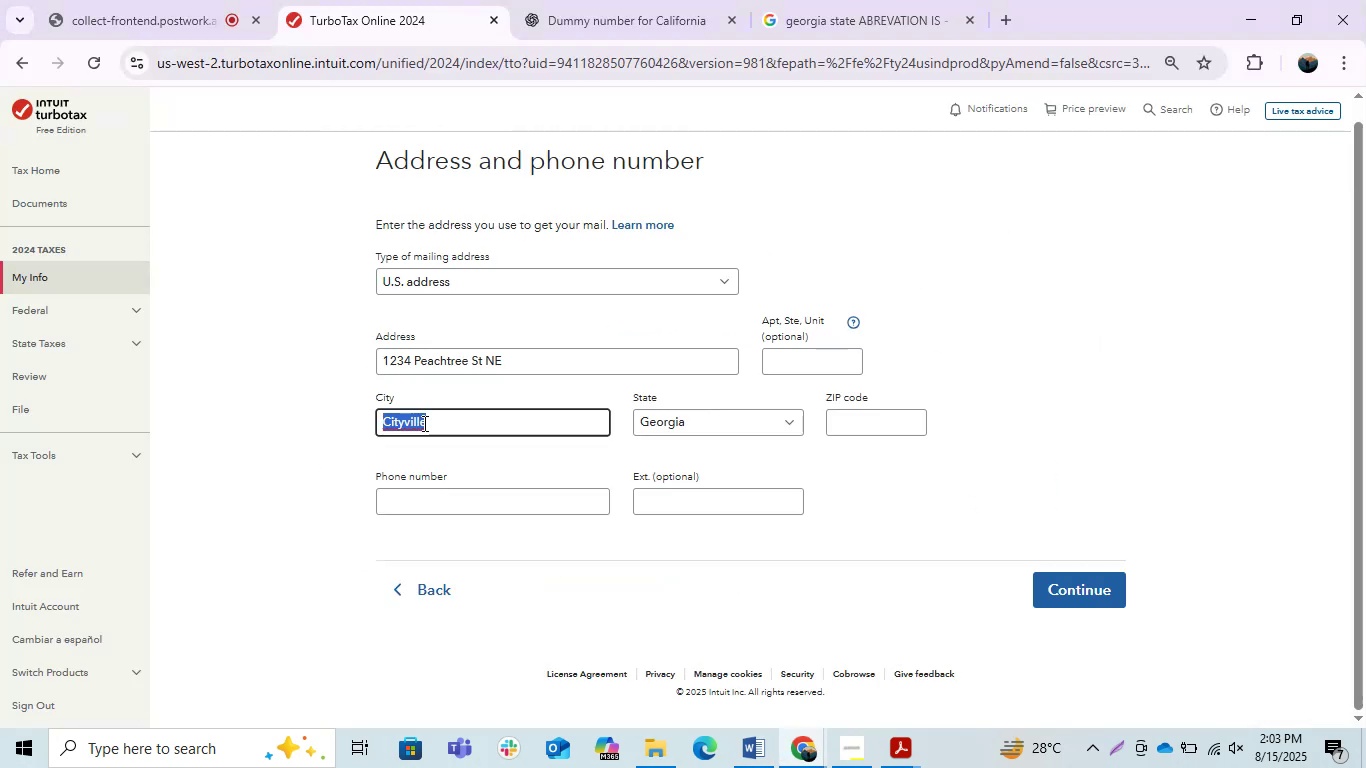 
key(Control+V)
 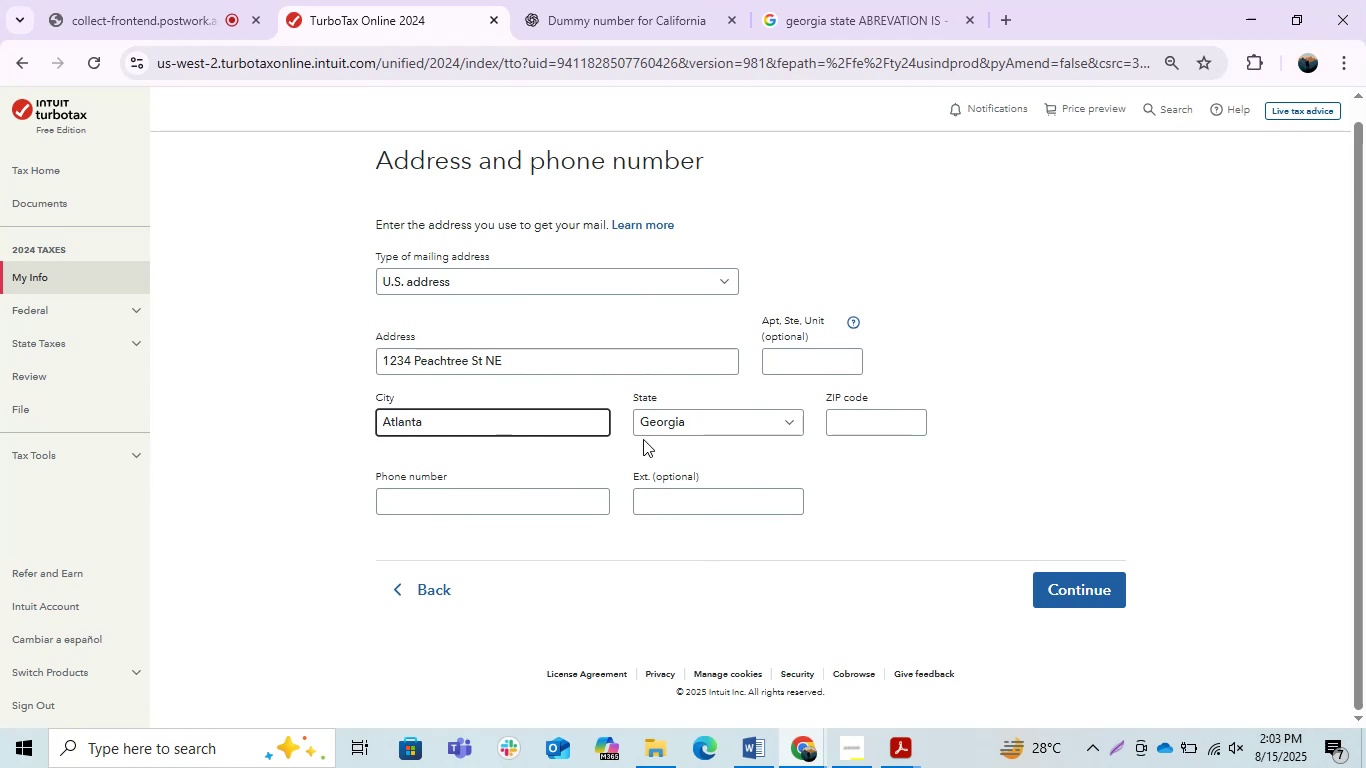 
left_click([696, 433])
 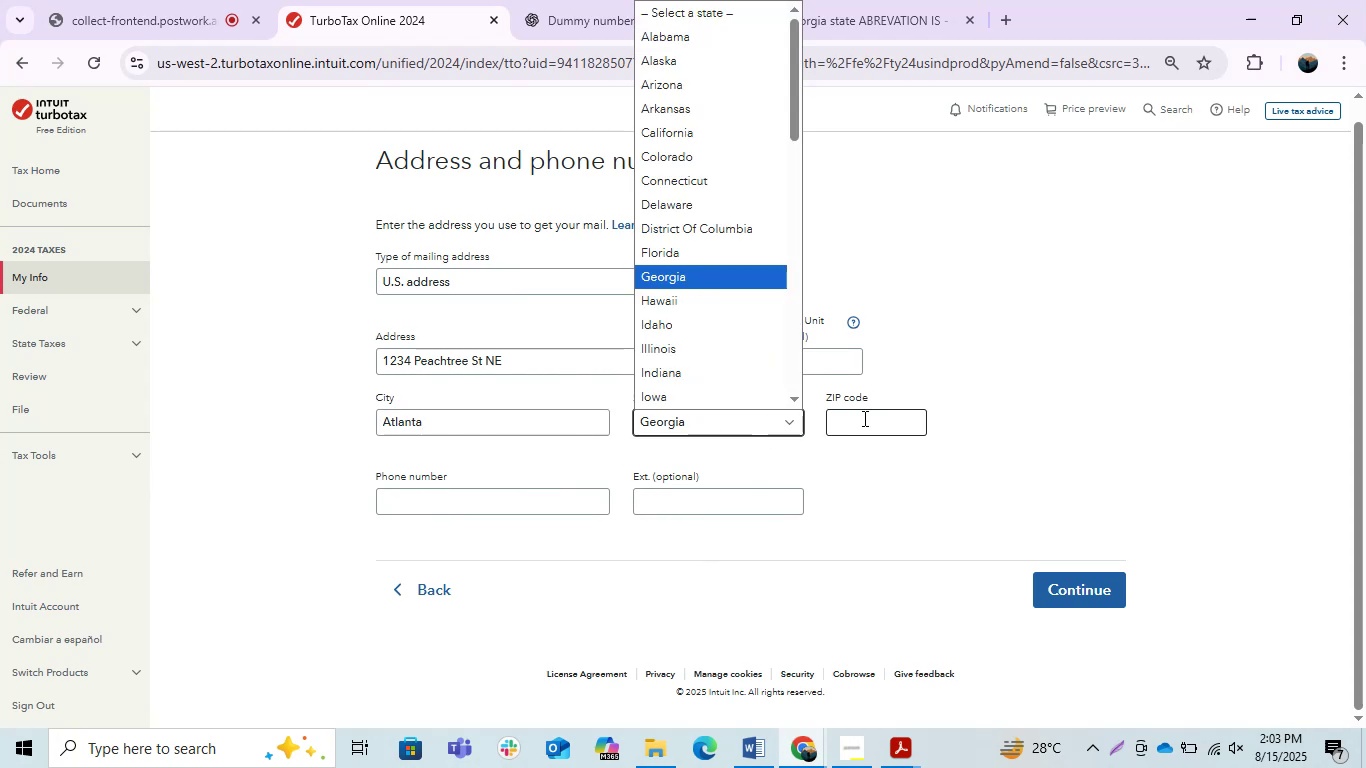 
left_click([863, 418])
 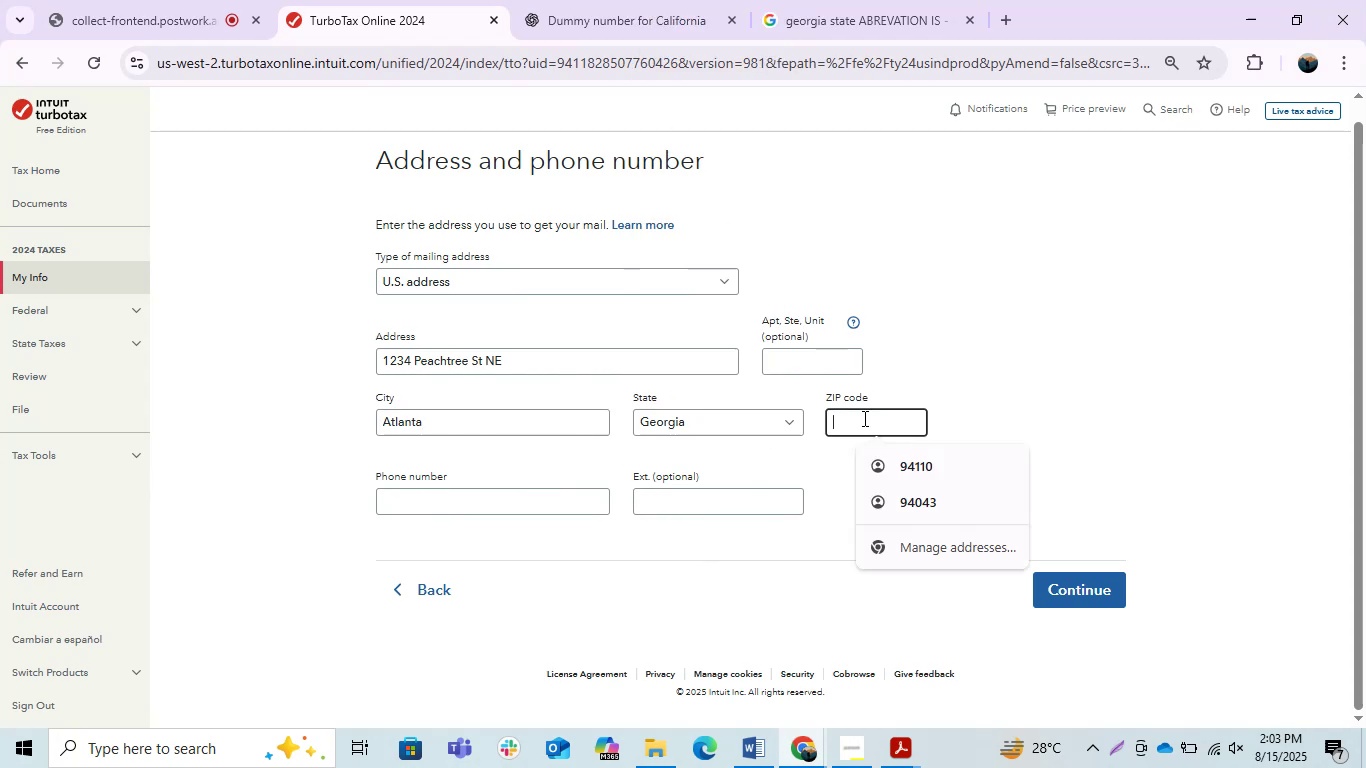 
key(Alt+AltLeft)
 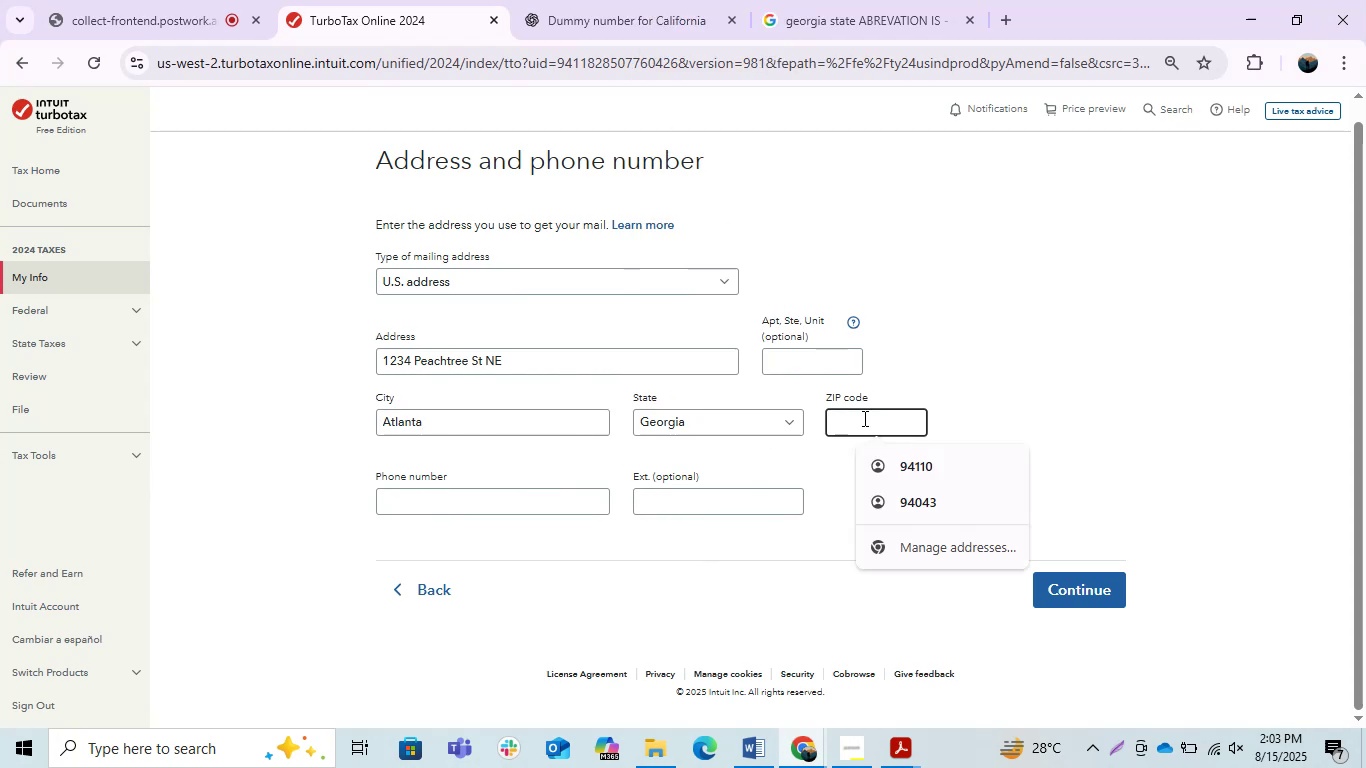 
hold_key(key=Tab, duration=10.26)
 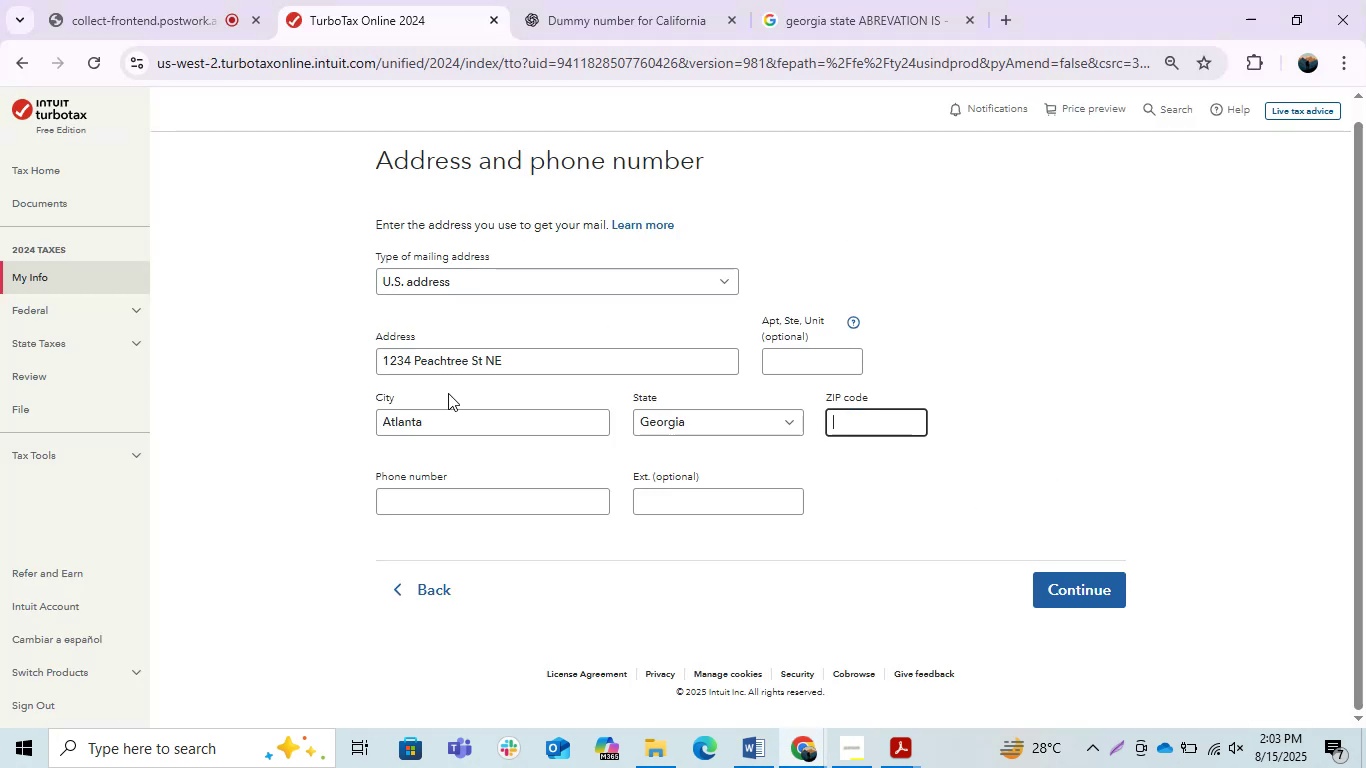 
left_click([449, 378])
 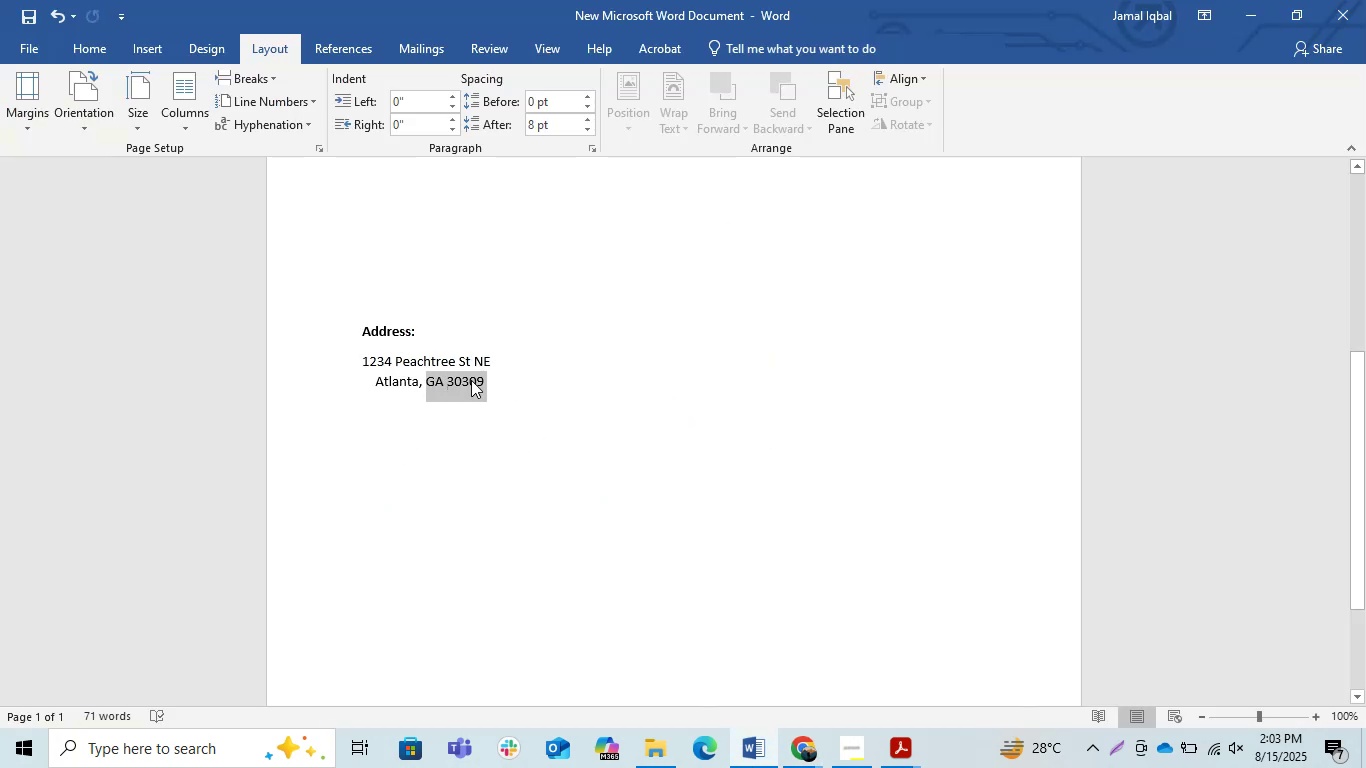 
double_click([471, 380])
 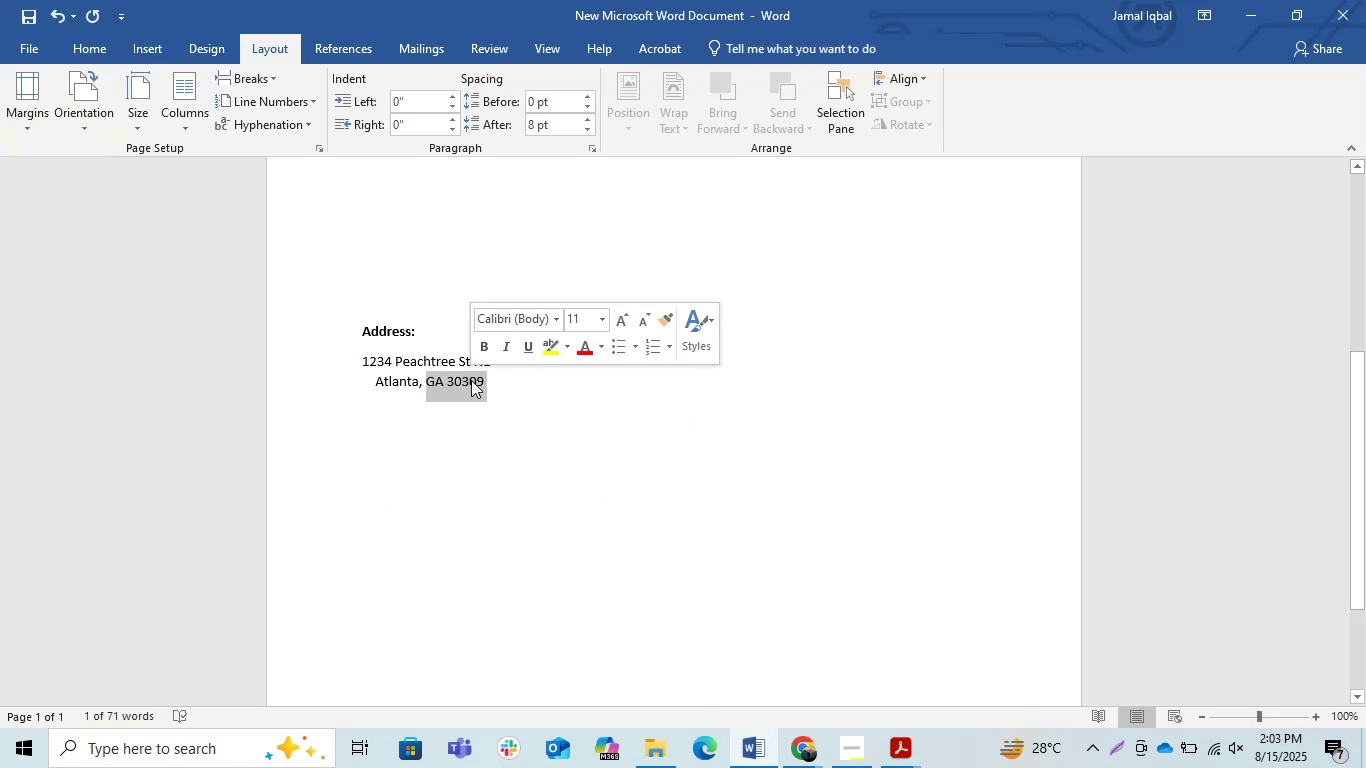 
left_click([471, 380])
 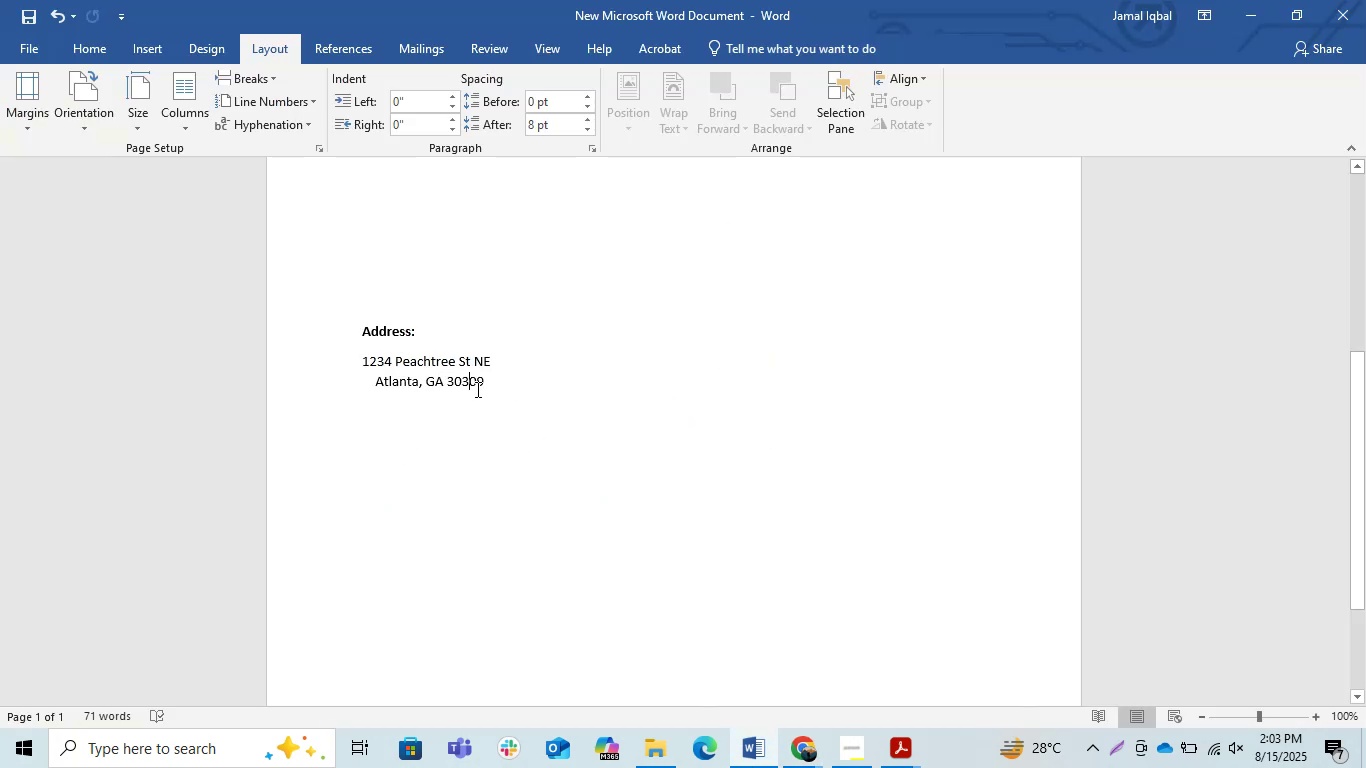 
left_click([476, 389])
 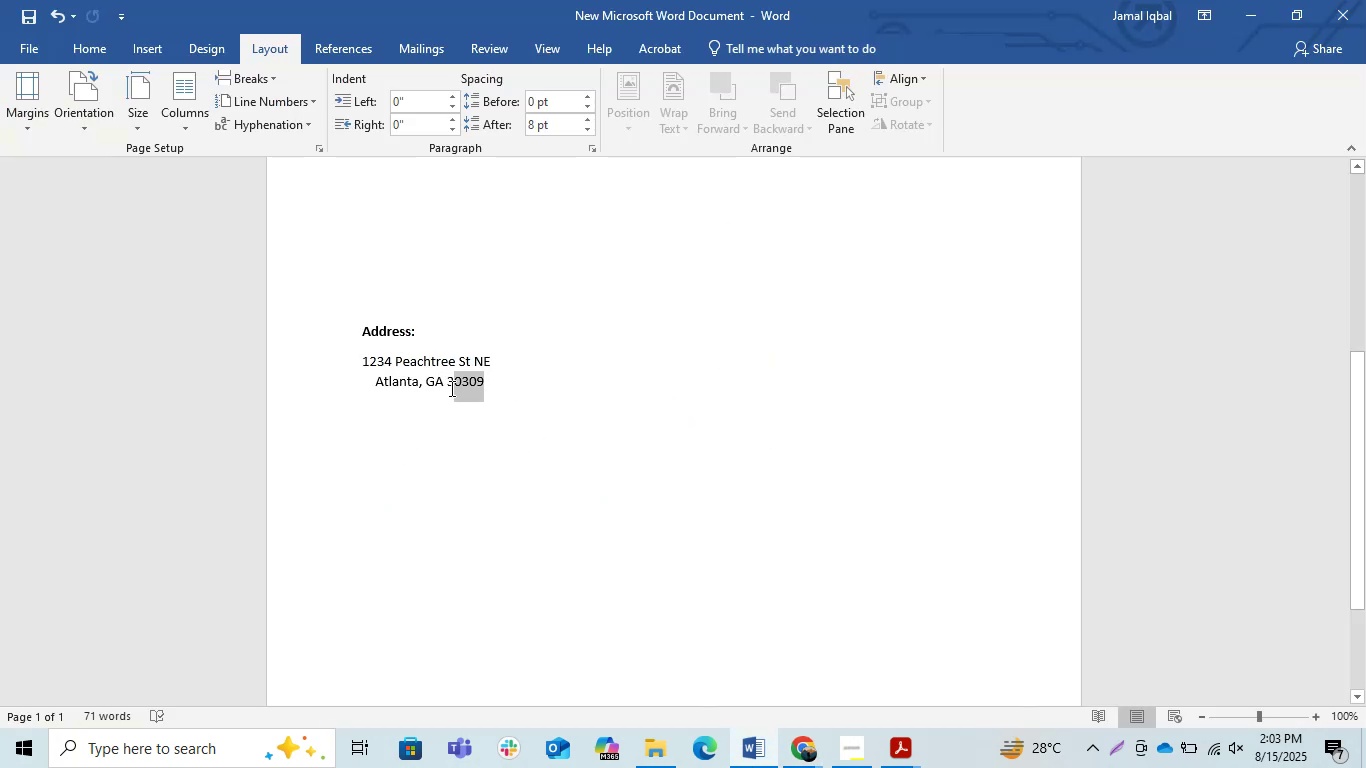 
key(Control+C)
 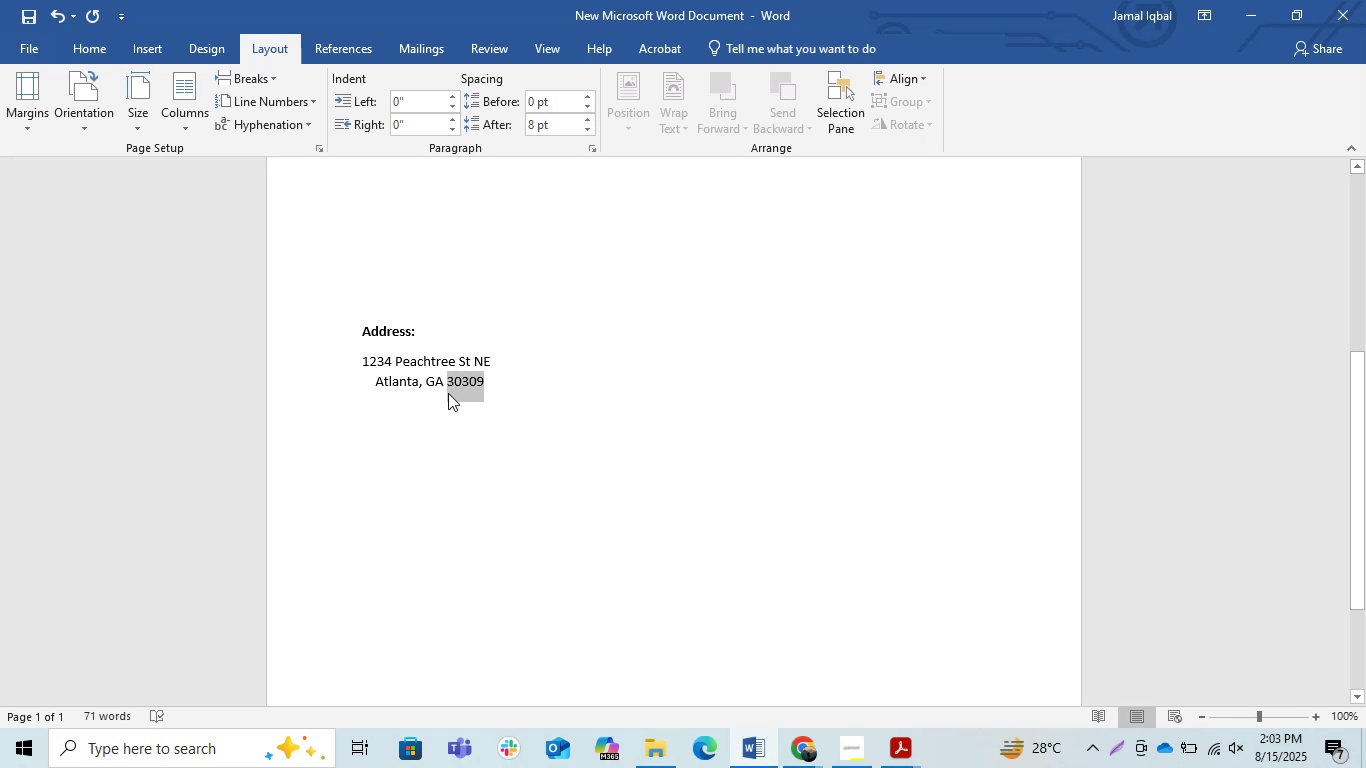 
key(Control+C)
 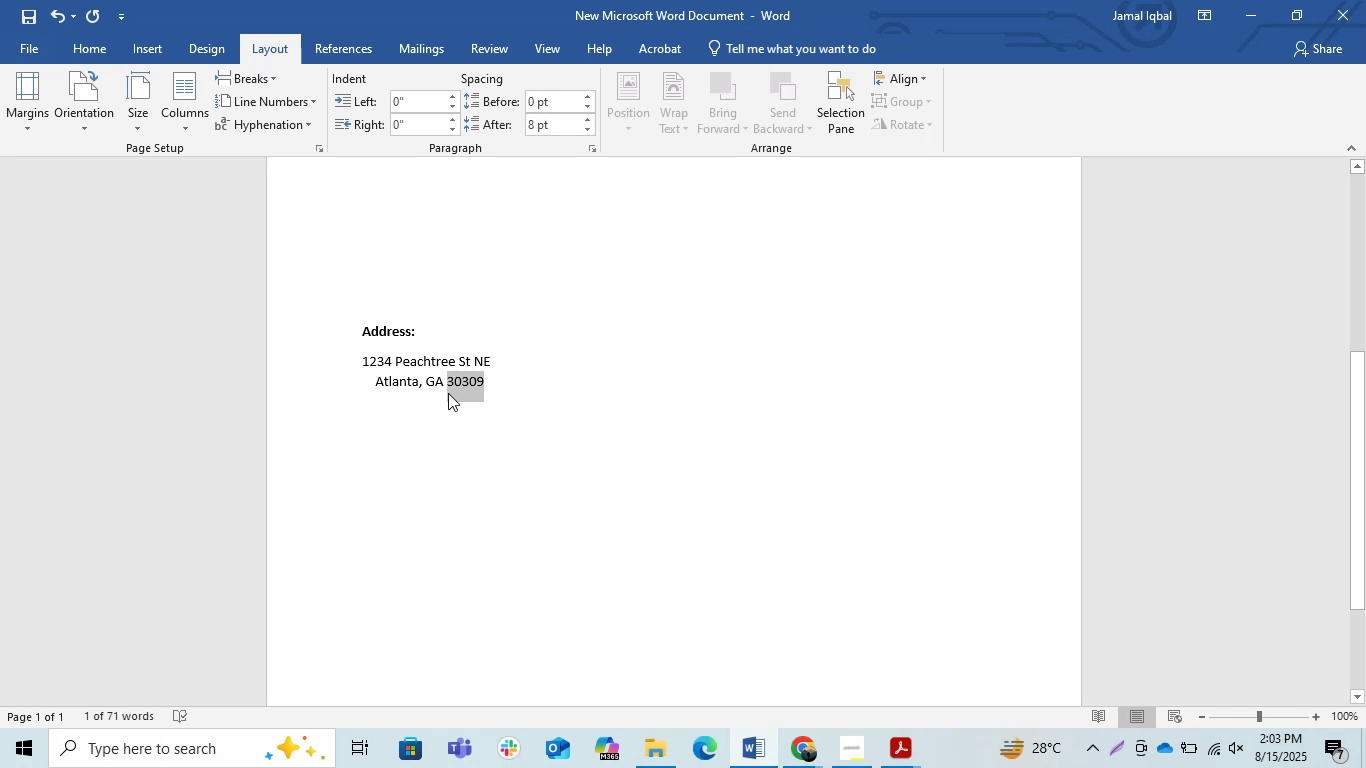 
key(Control+C)
 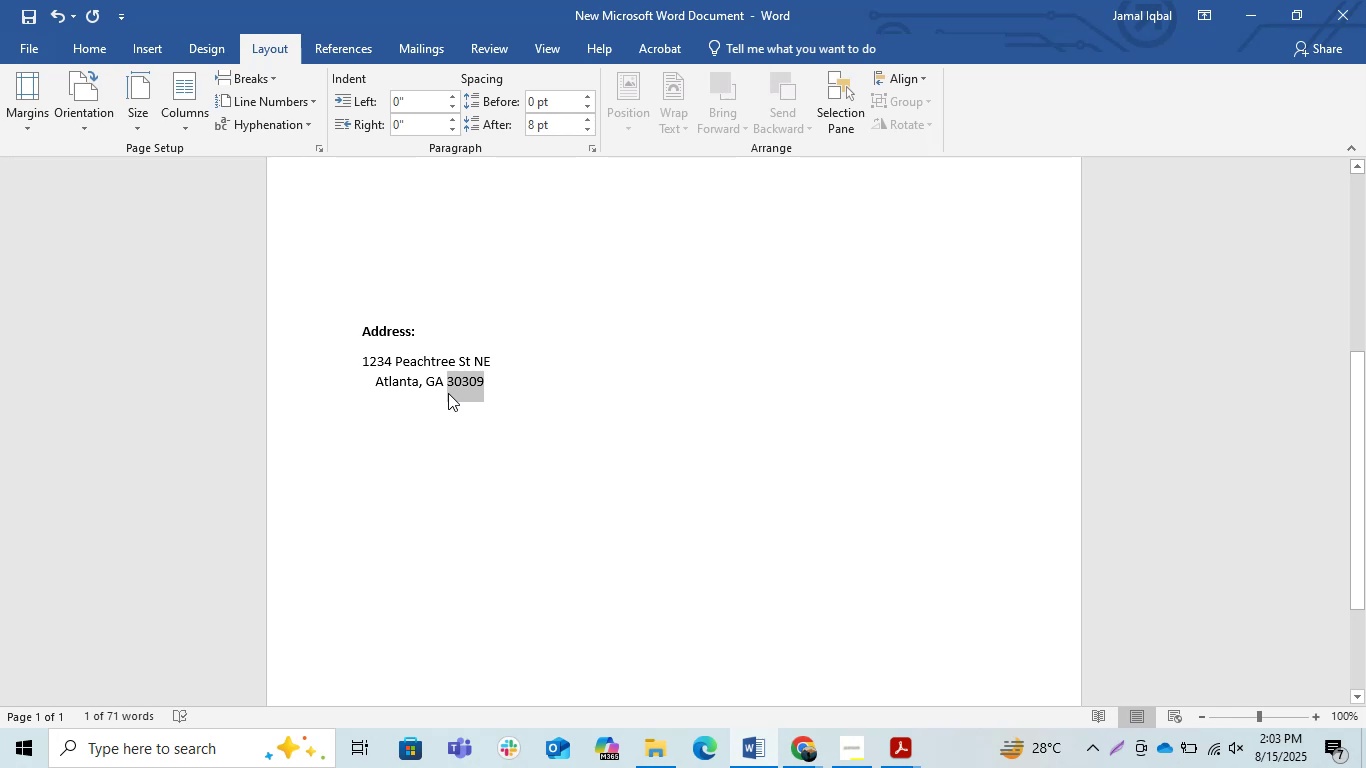 
hold_key(key=AltLeft, duration=0.61)
 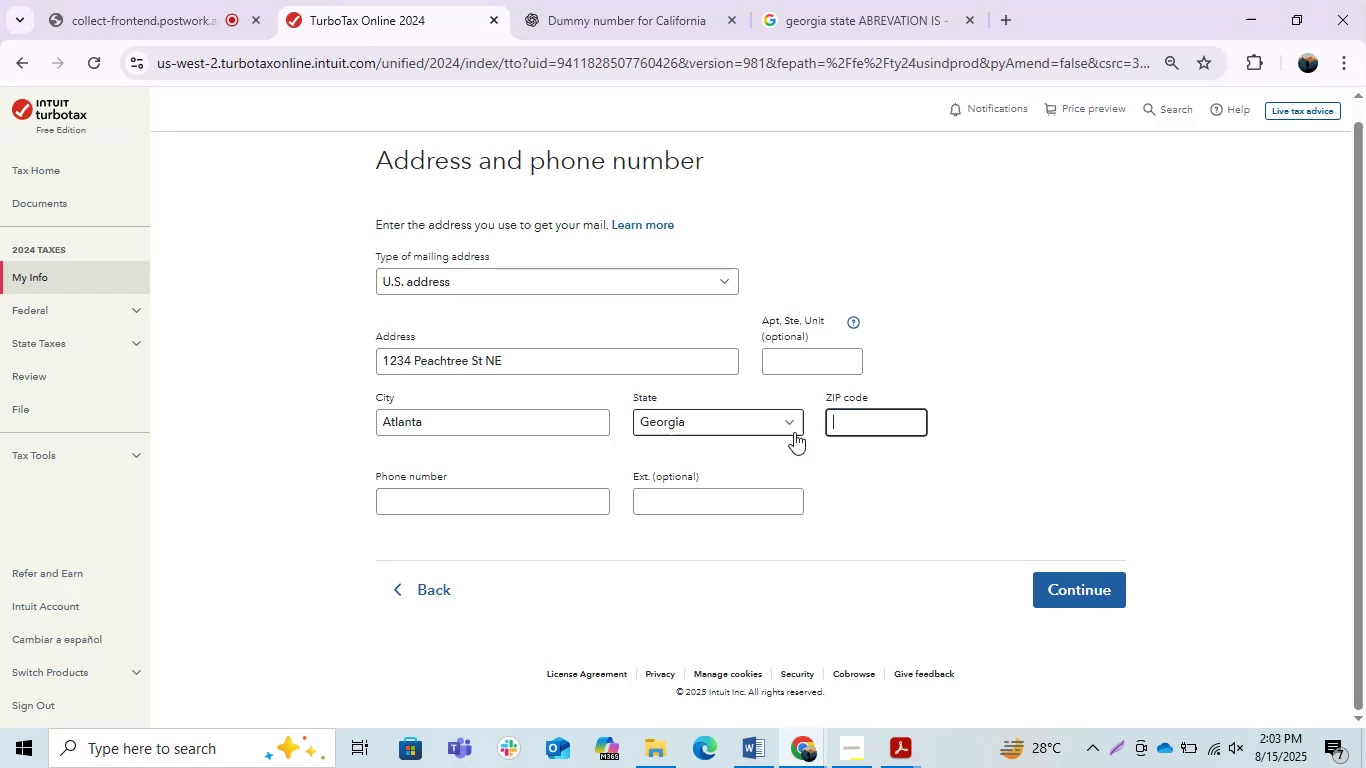 
key(Control+V)
 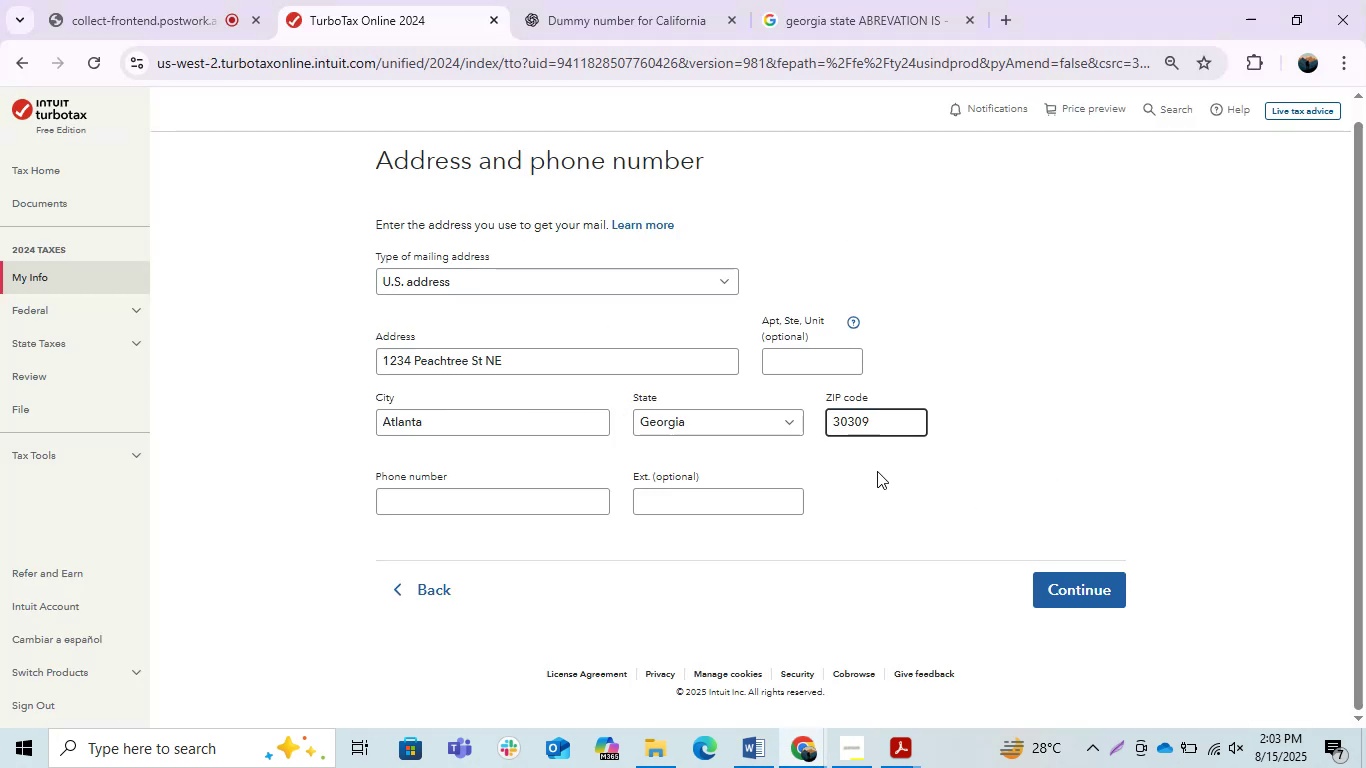 
left_click([842, 480])
 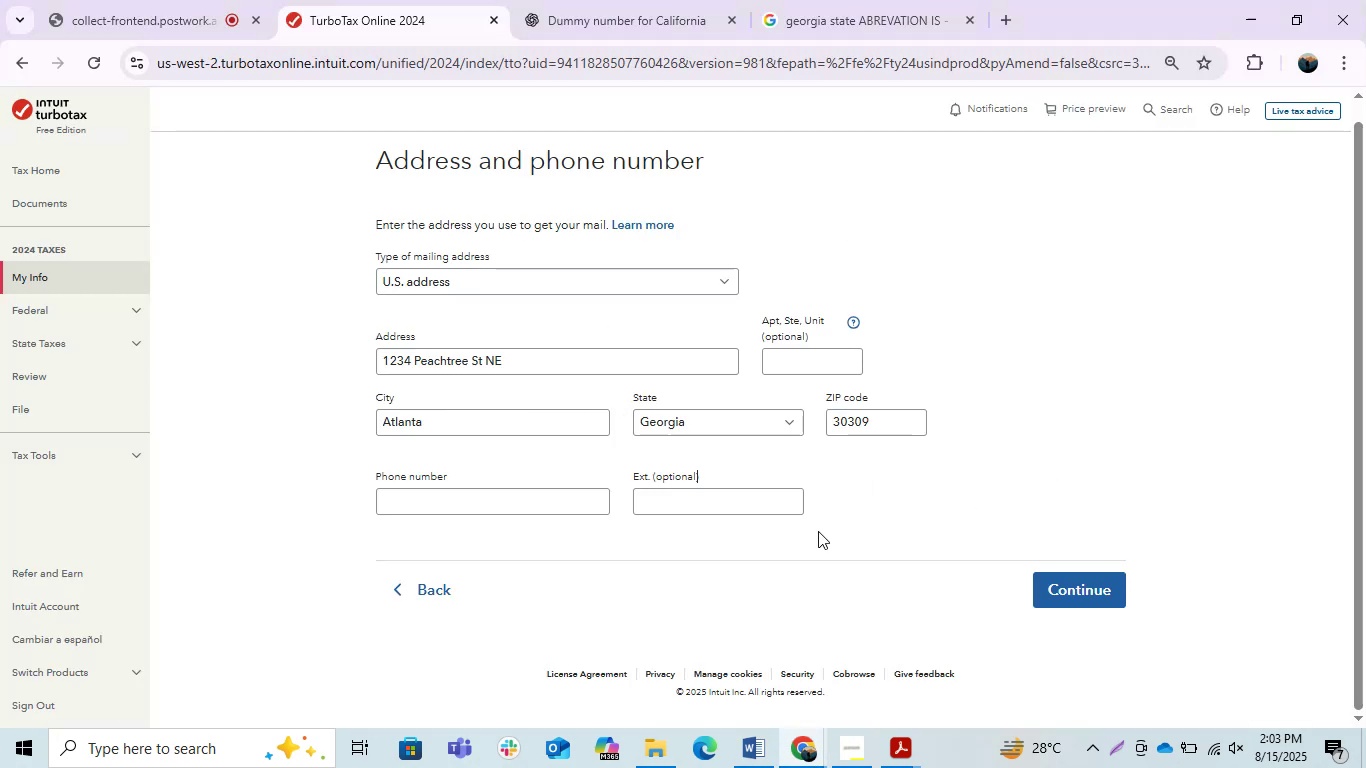 
scroll: coordinate [989, 561], scroll_direction: down, amount: 5.0
 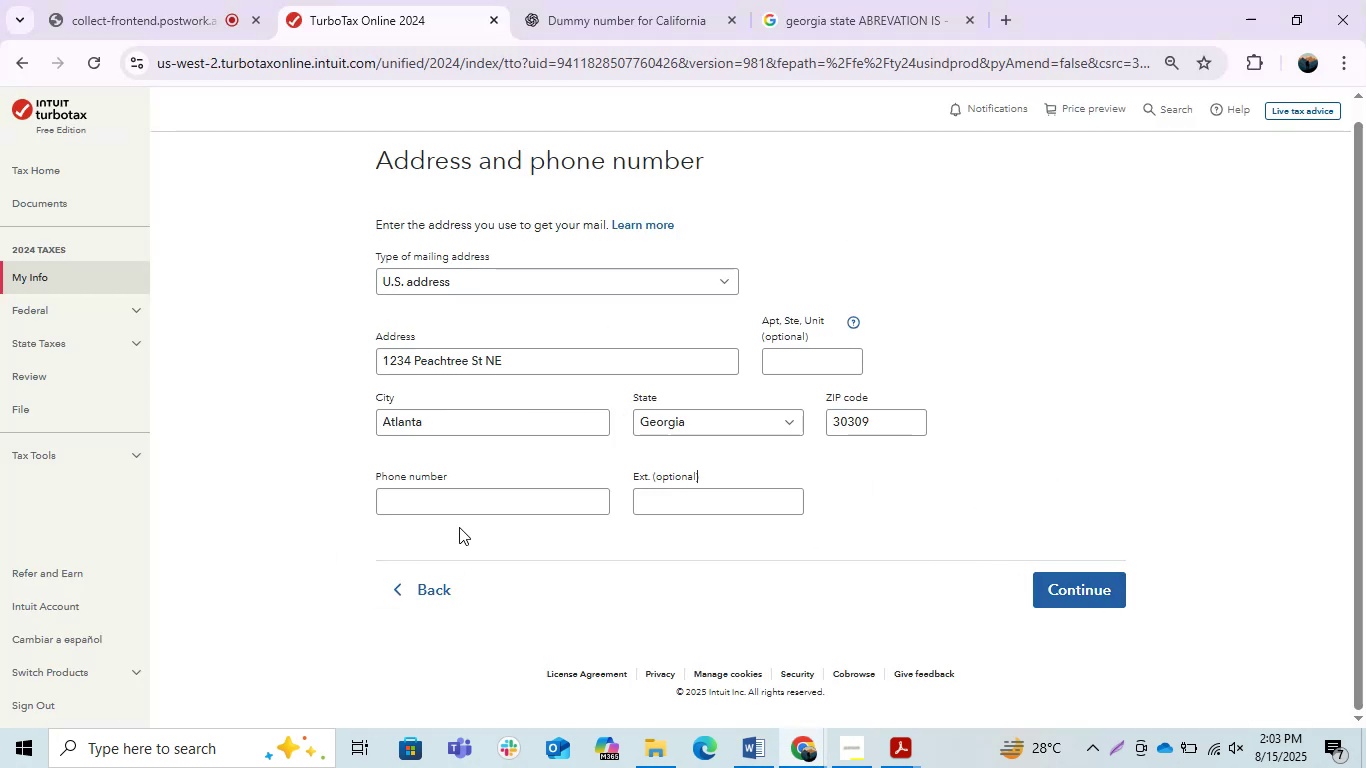 
left_click([451, 502])
 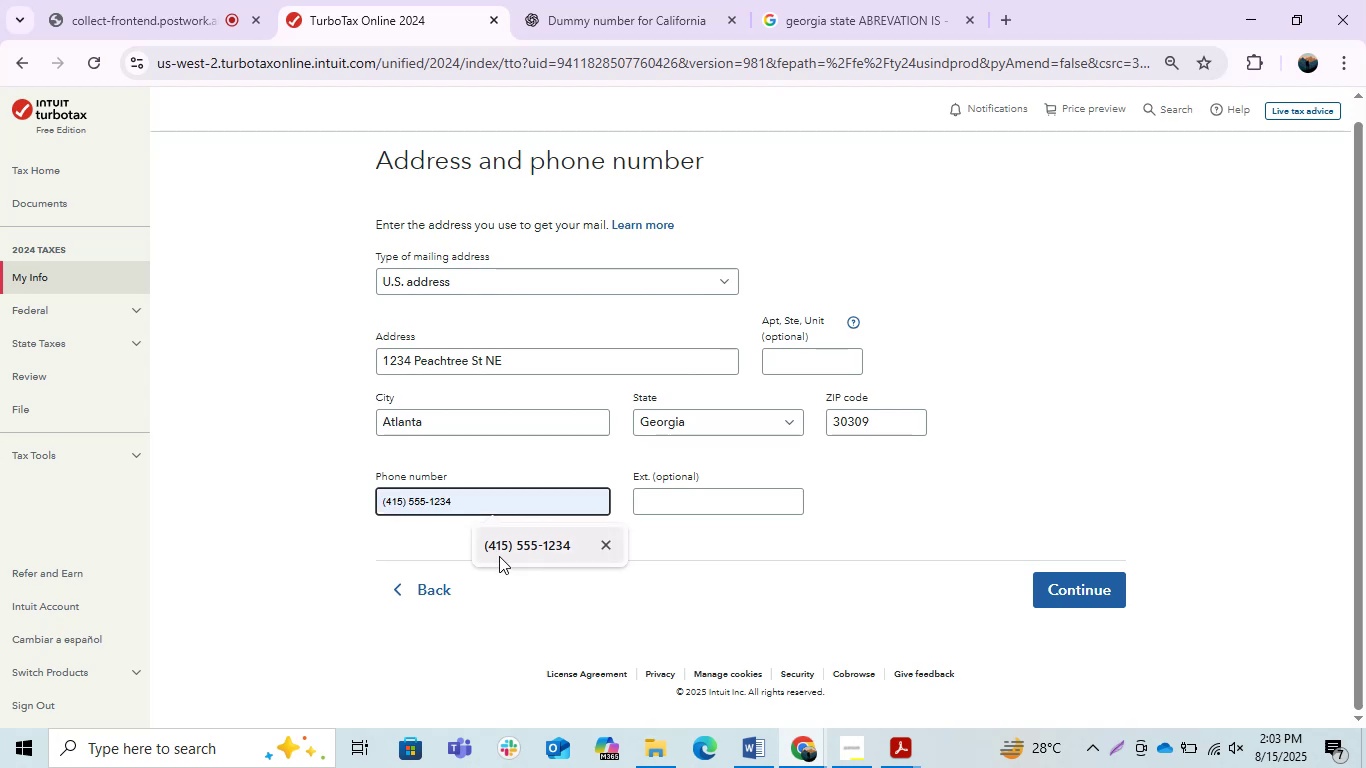 
left_click([502, 558])
 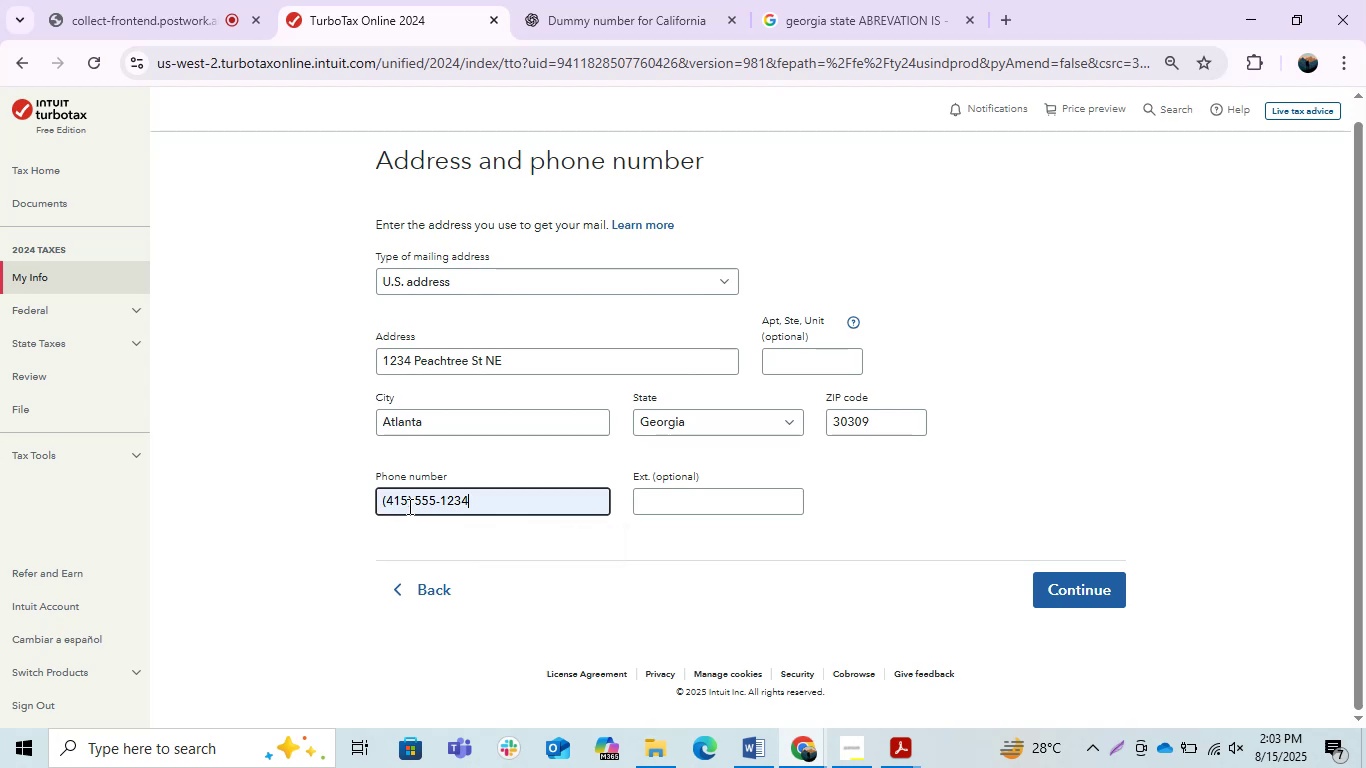 
left_click([408, 506])
 